 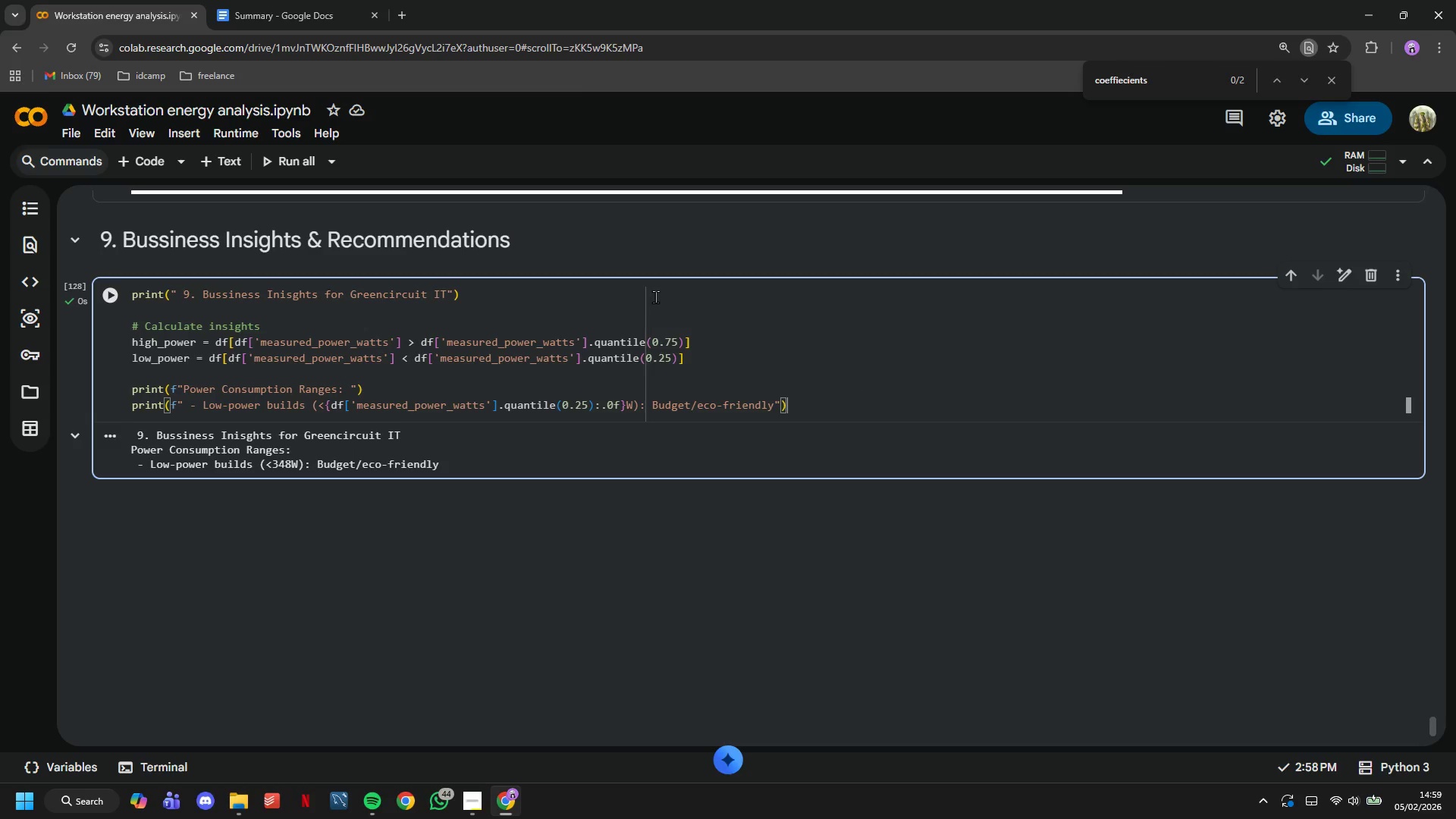 
key(Enter)
 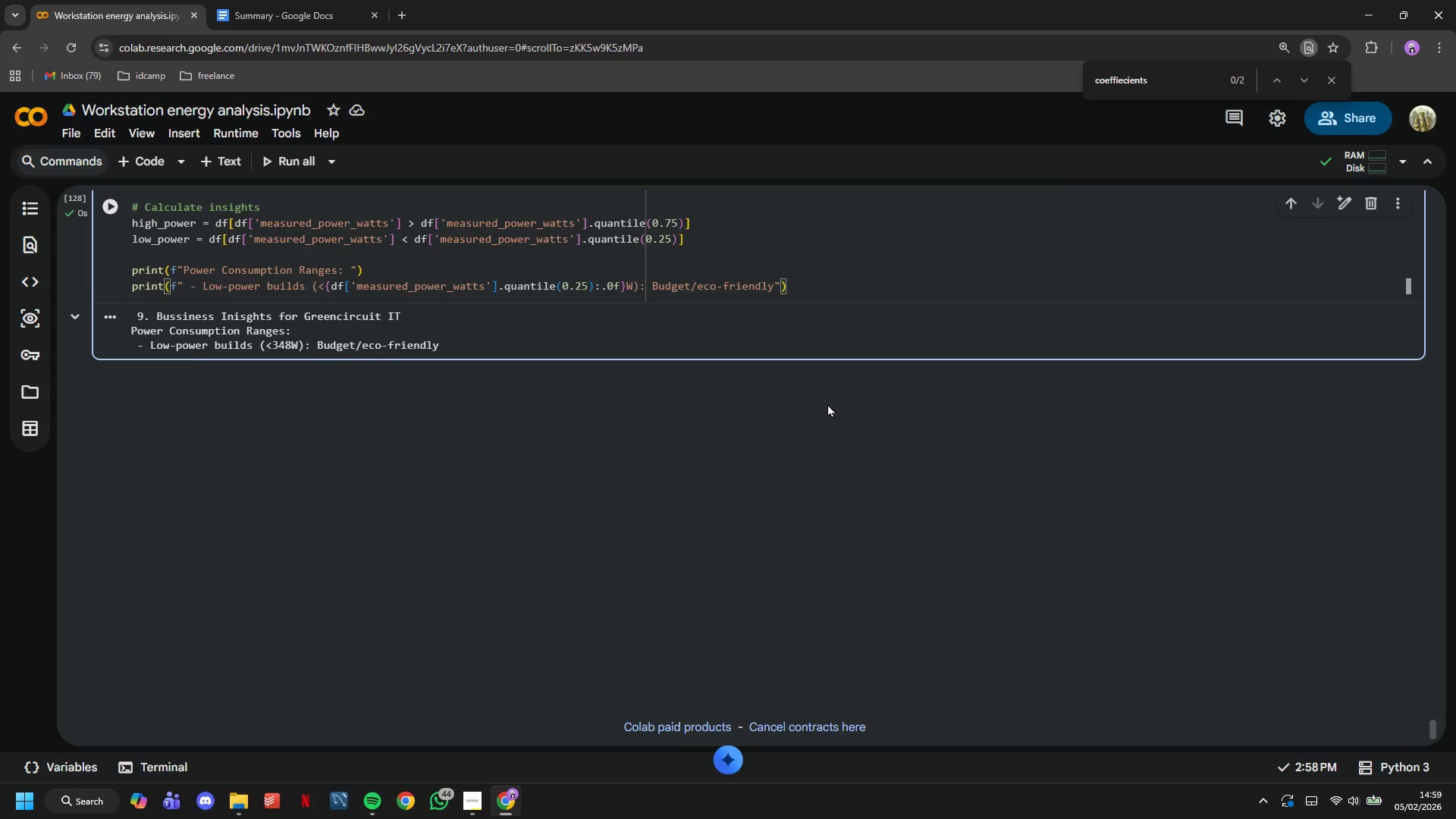 
key(Enter)
 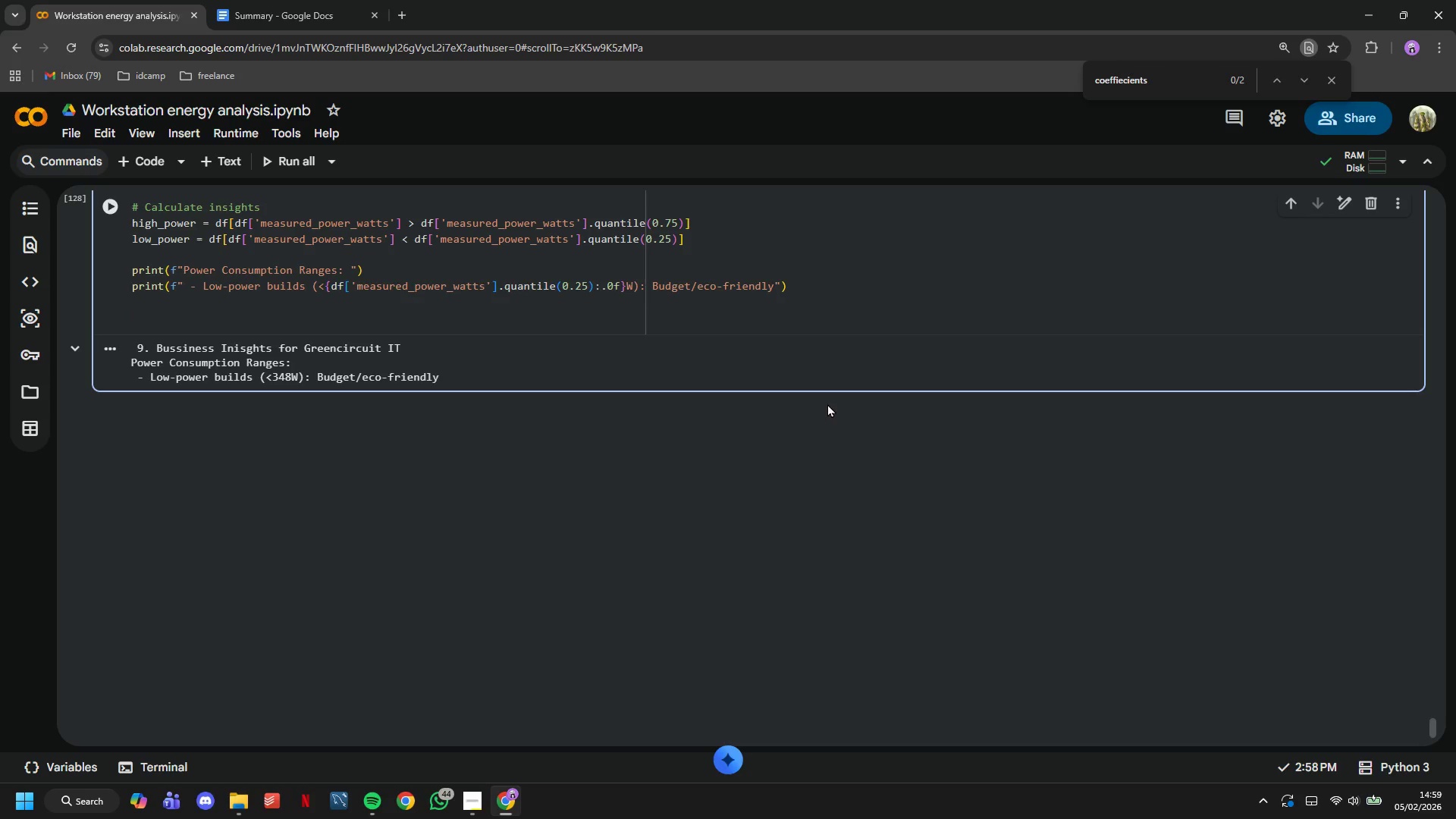 
type(print("2. CO)
key(Backspace)
type(omponent Impact Ranking:)
 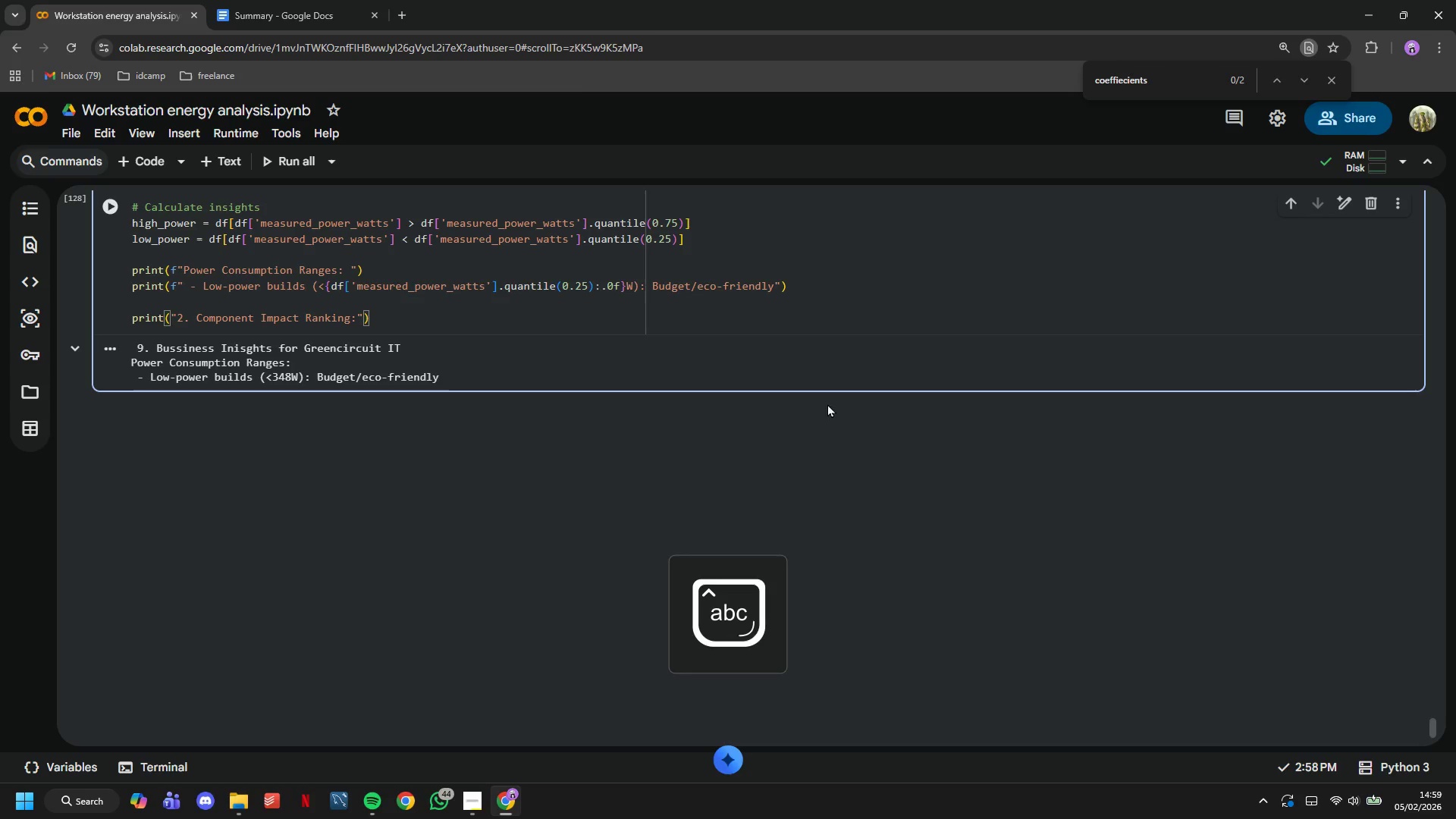 
left_click([182, 267])
 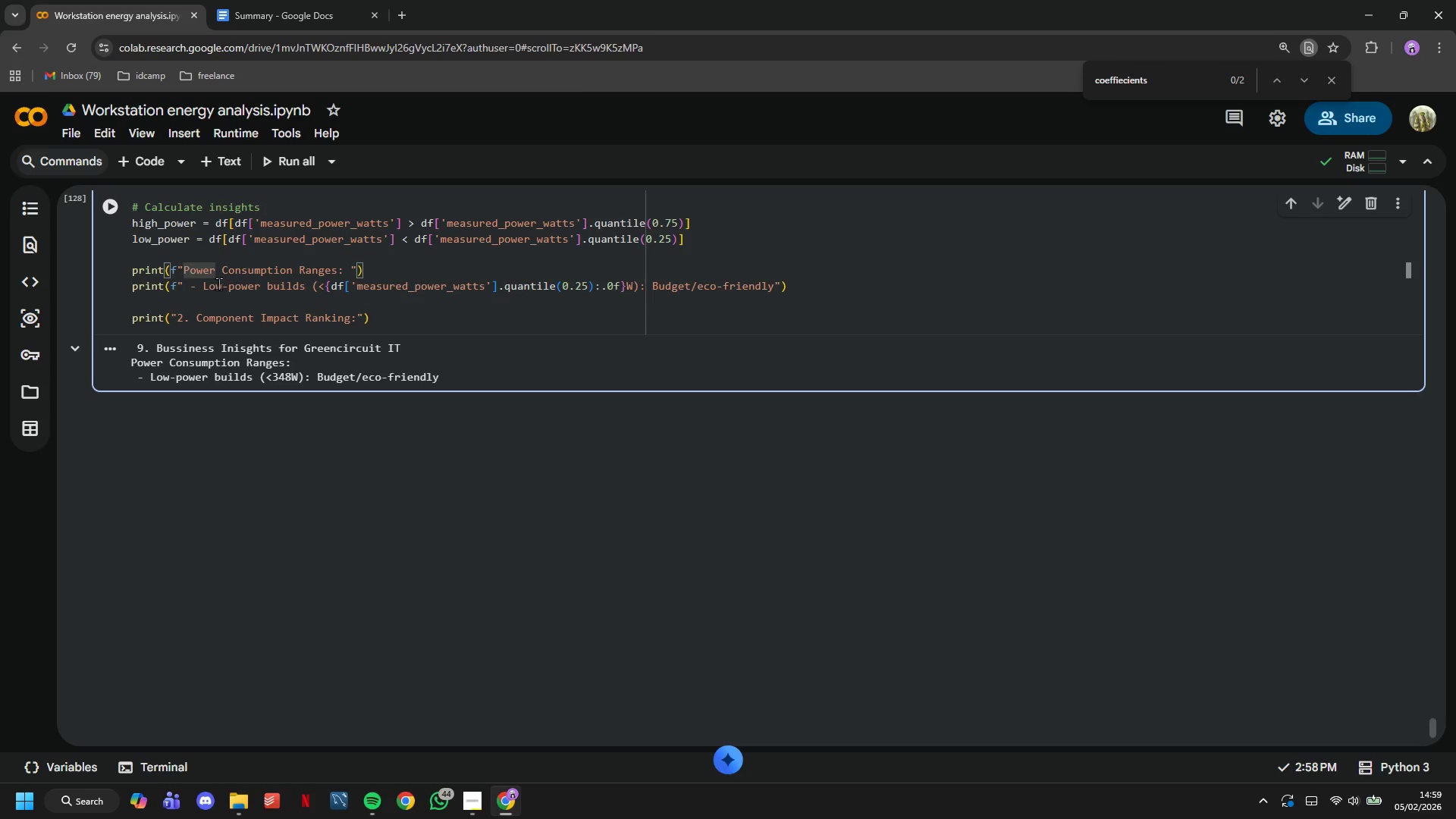 
key(1)
 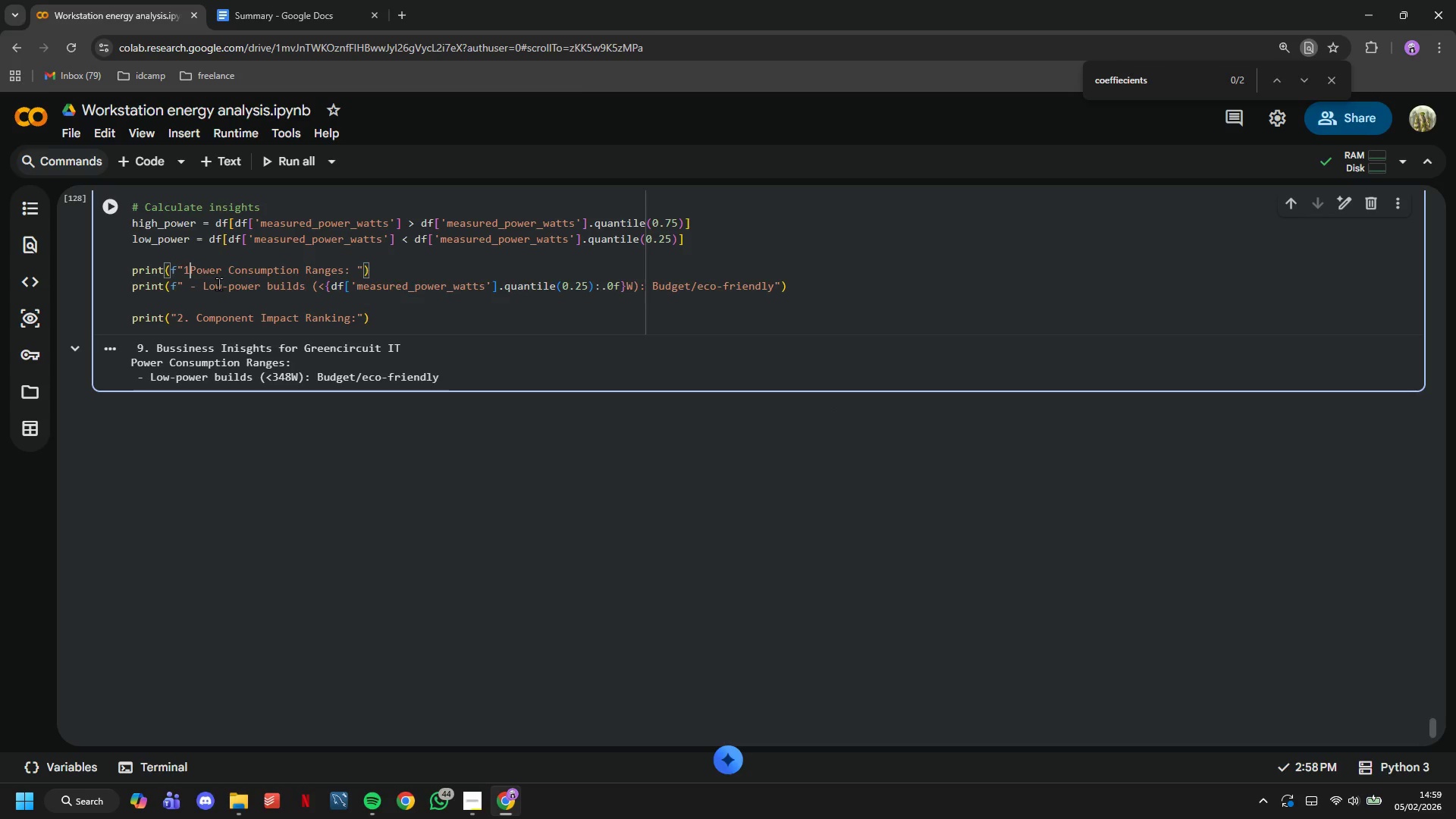 
key(Period)
 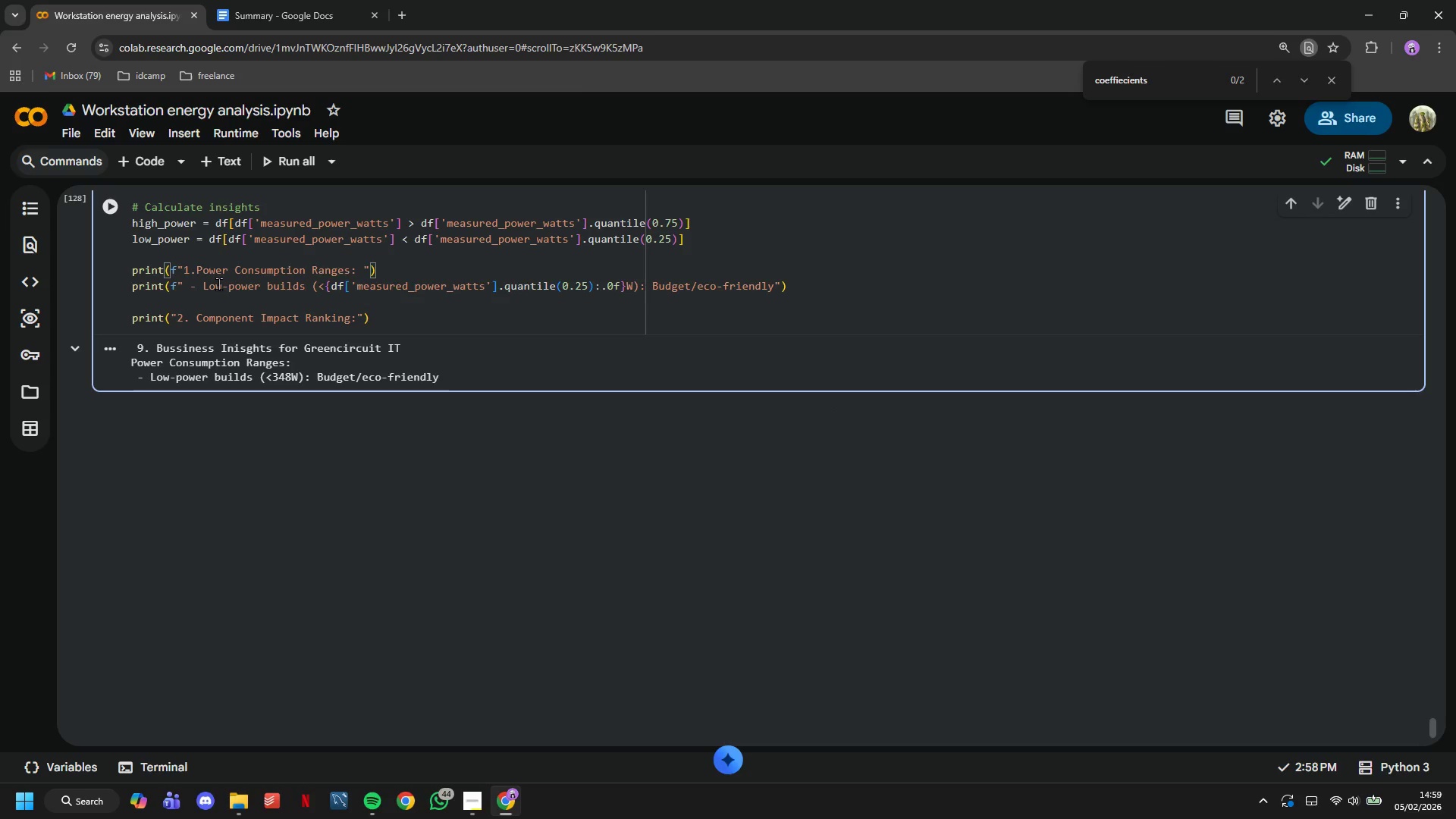 
key(Space)
 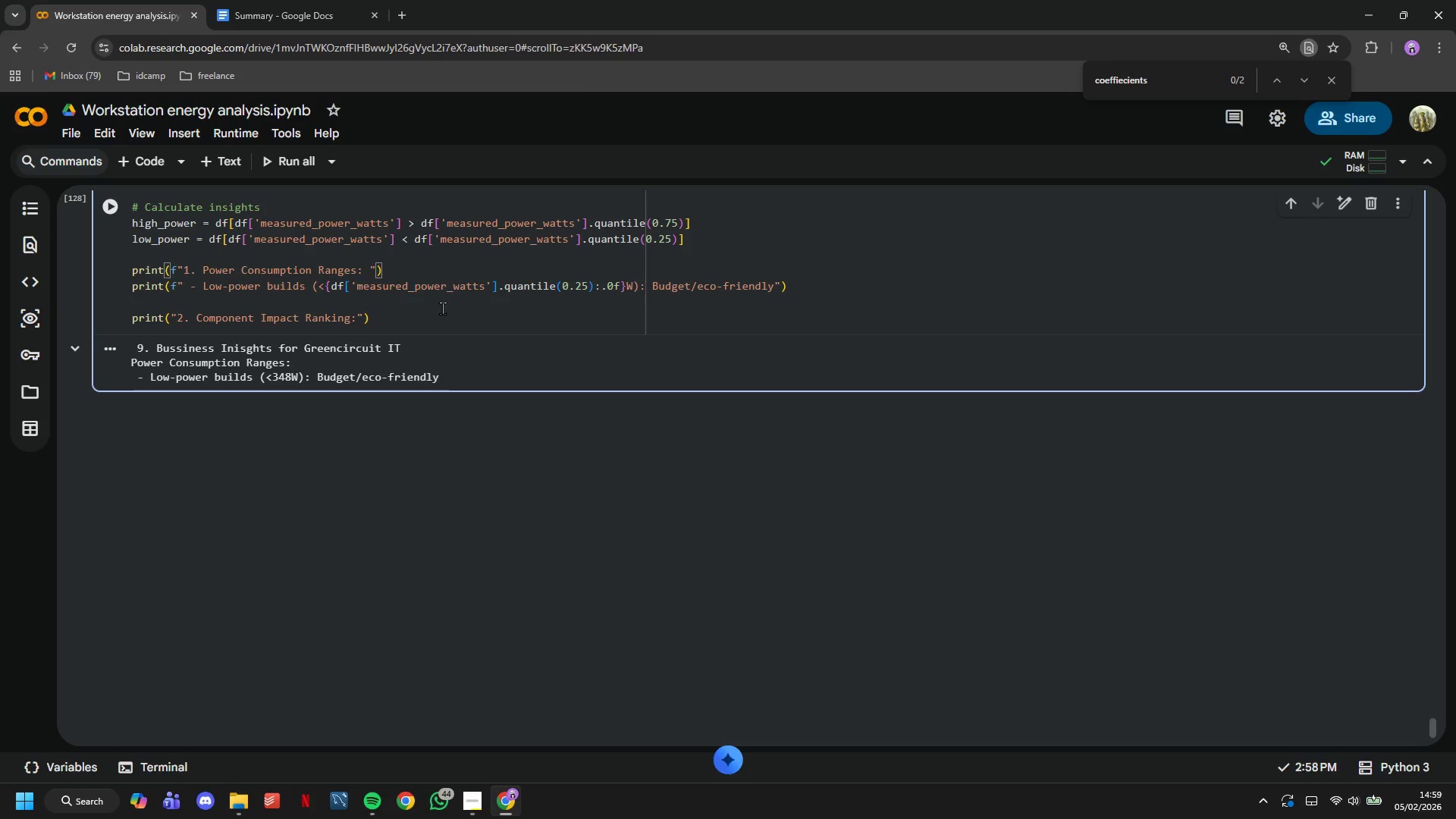 
left_click([442, 308])
 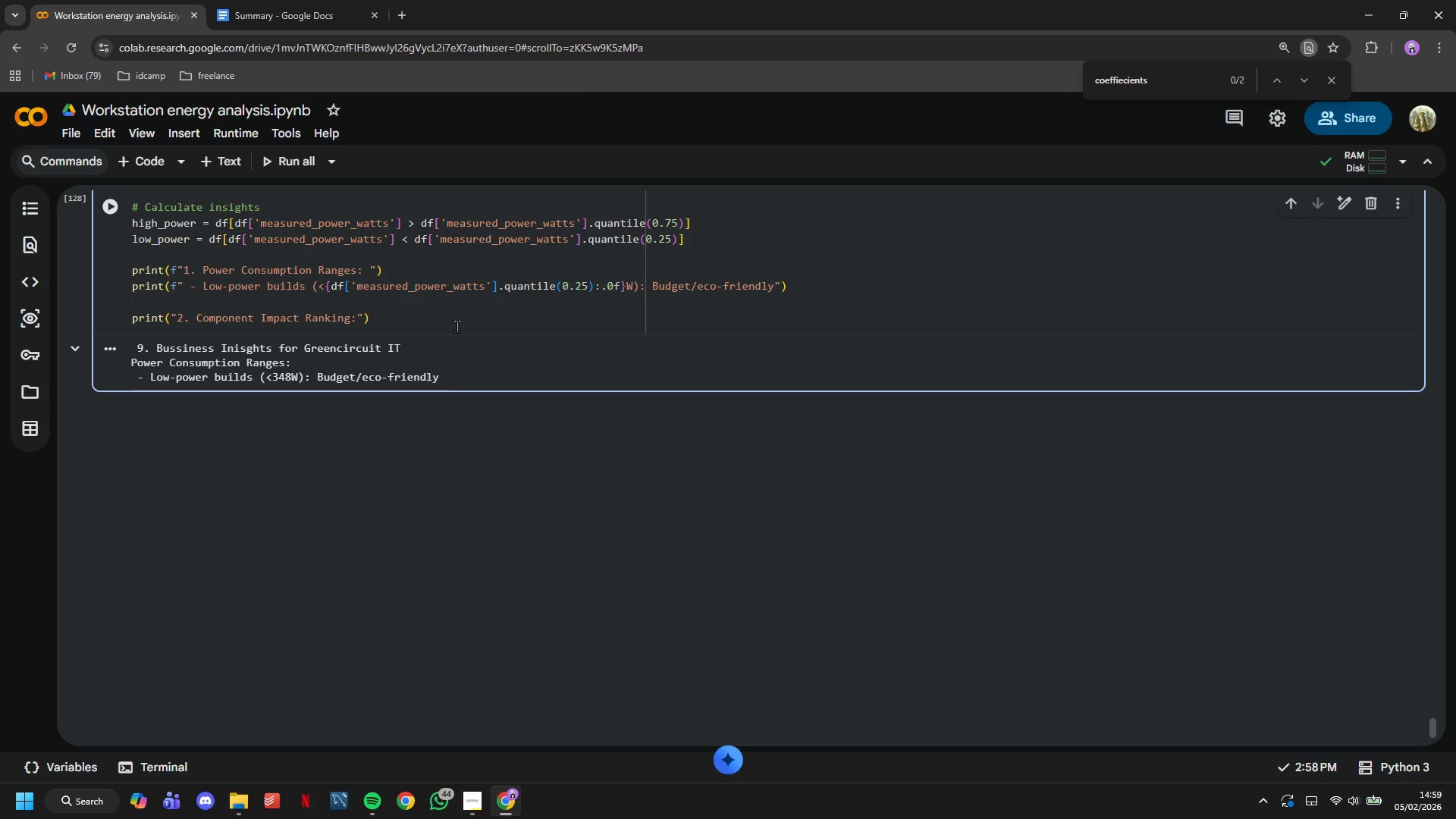 
left_click([457, 326])
 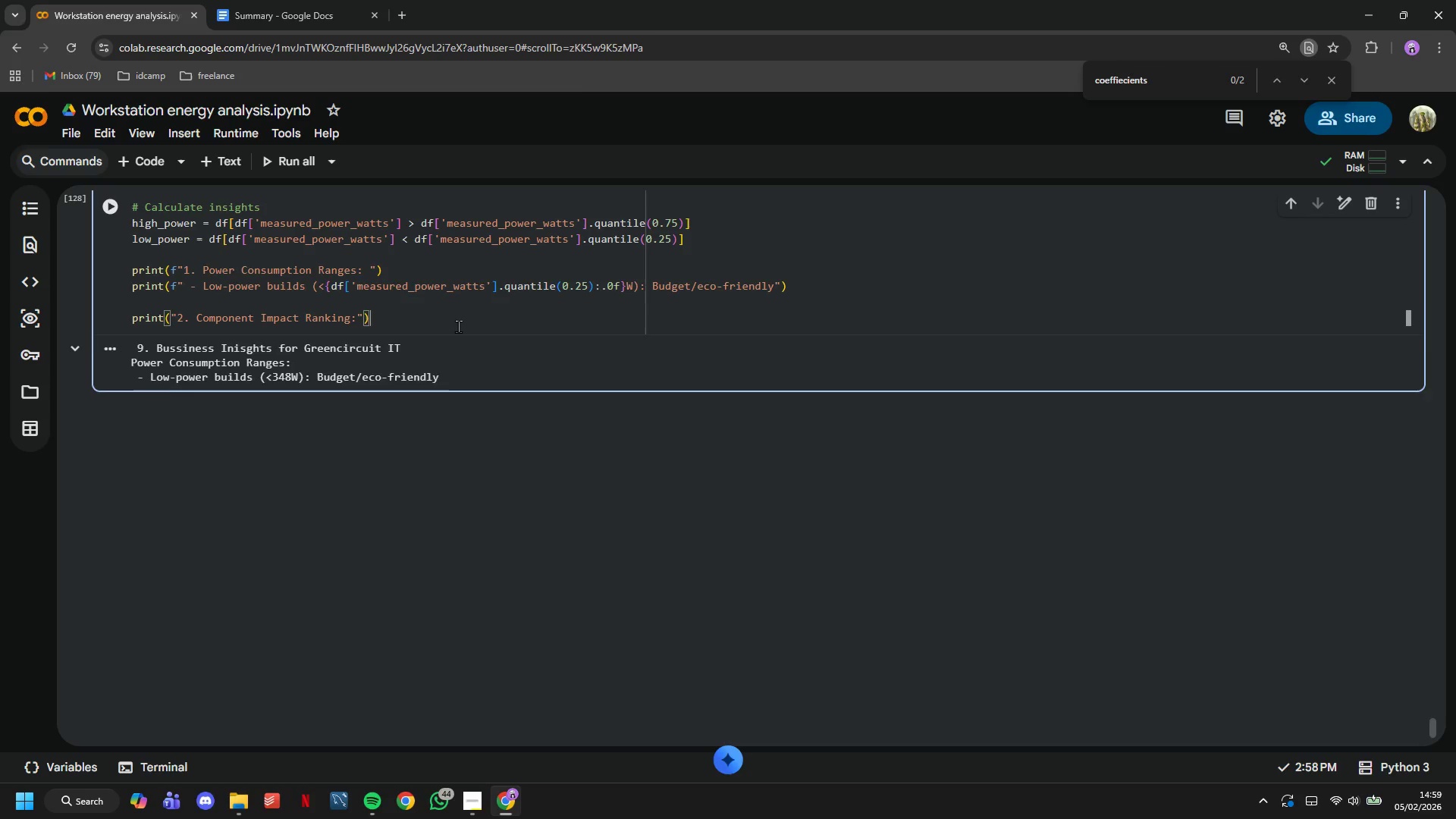 
key(Enter)
 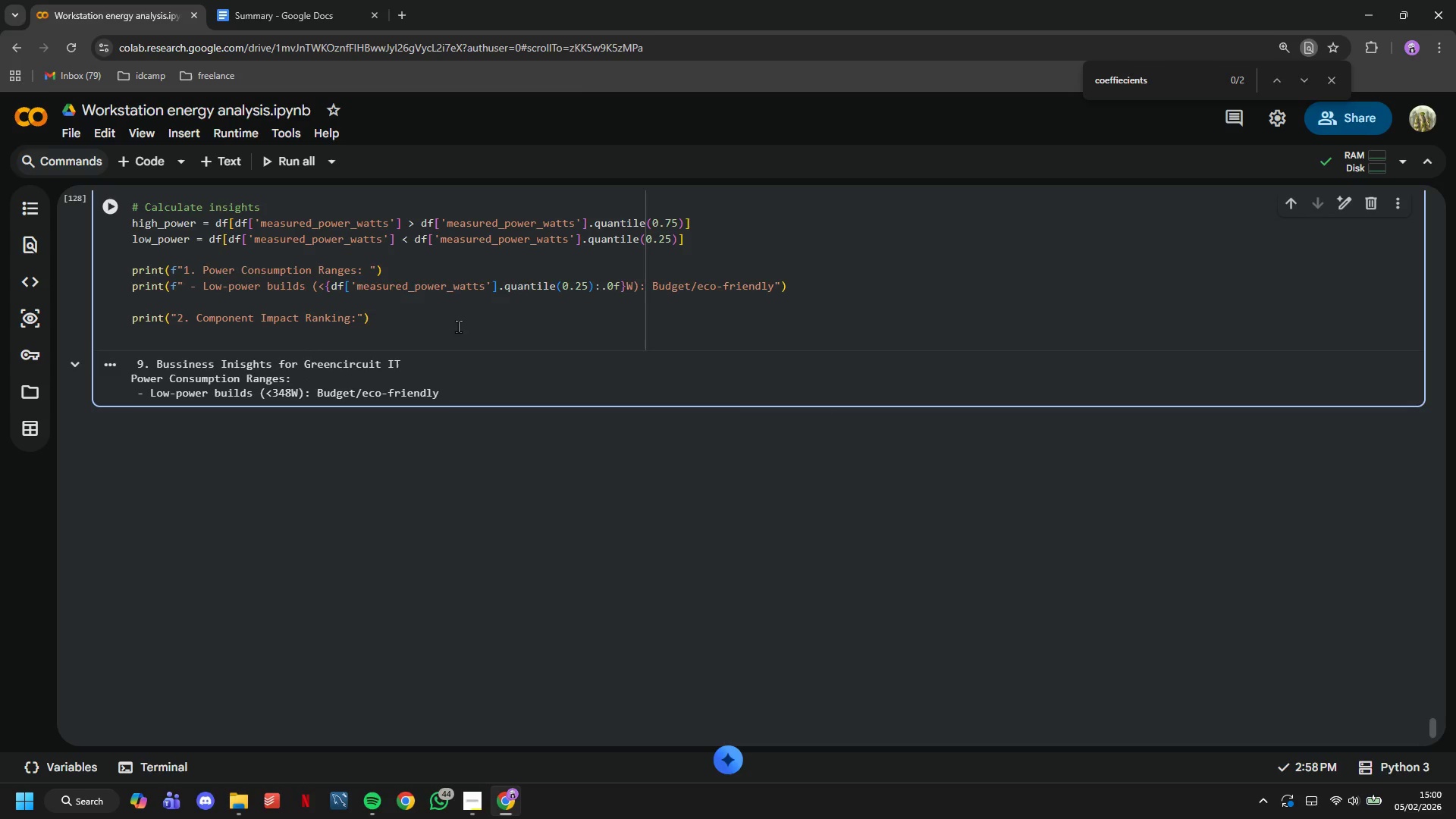 
type(top_5_features = coe)
key(Backspace)
key(Backspace)
key(Backspace)
 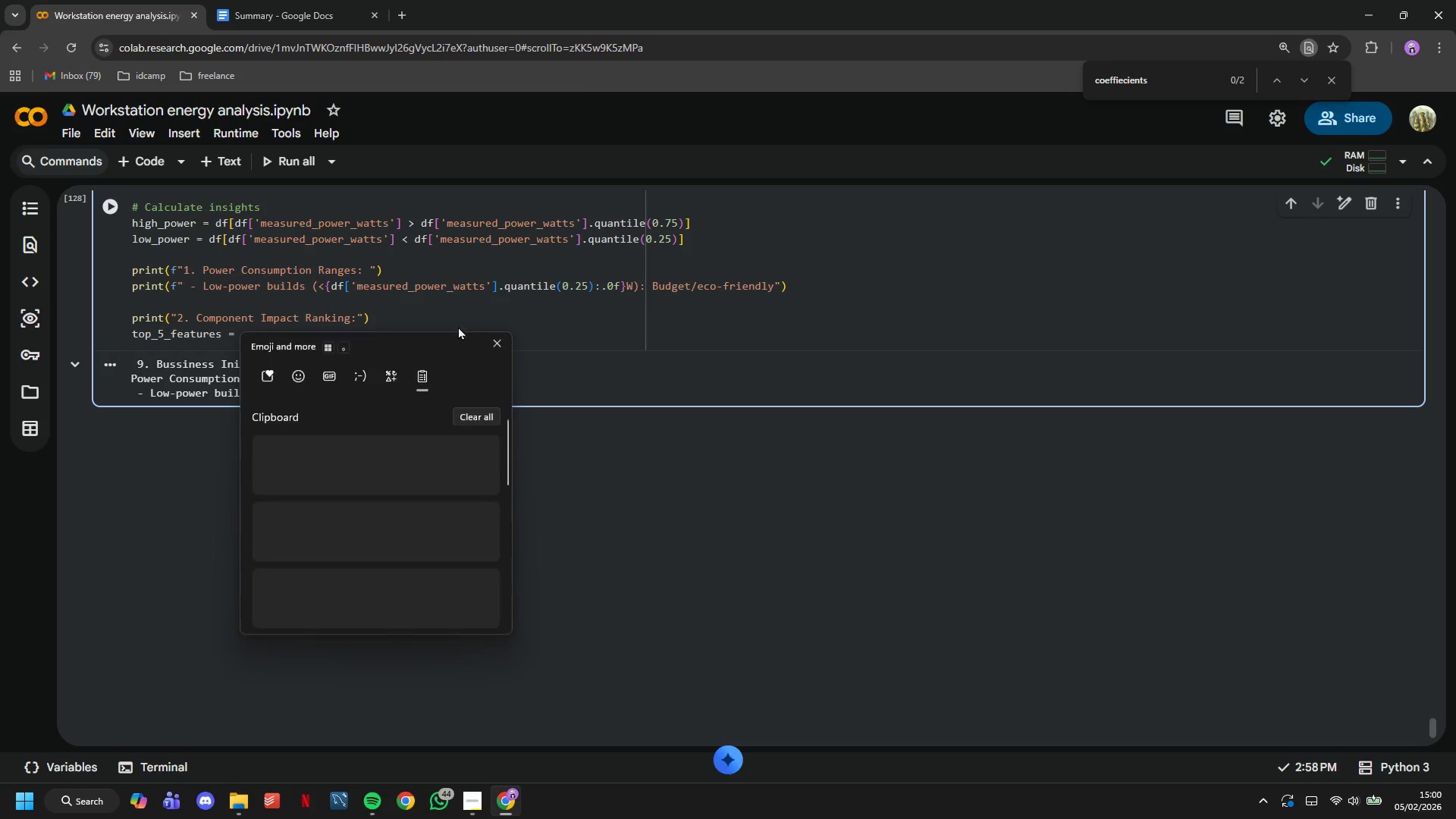 
key(Meta+V)
 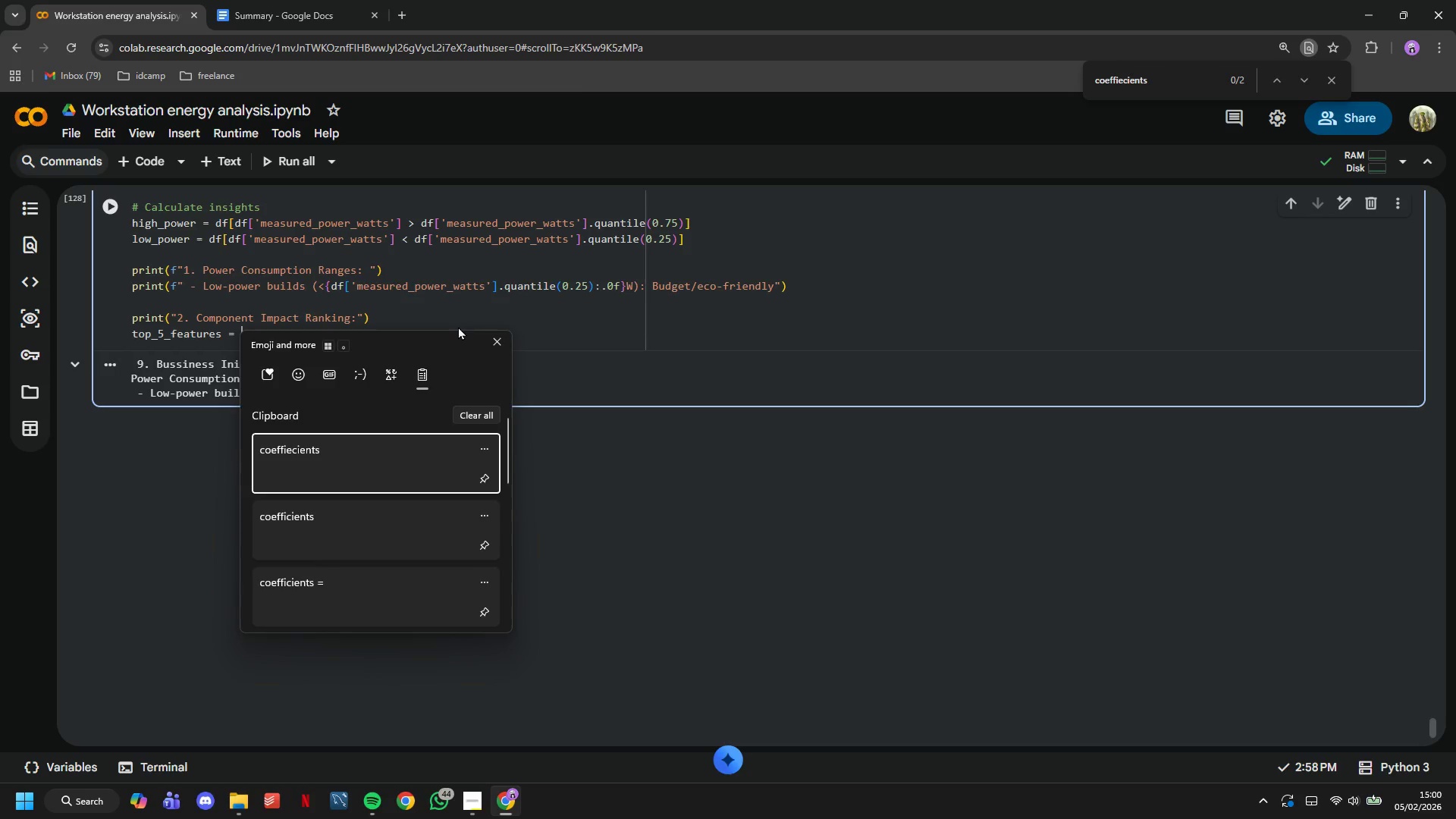 
key(Enter)
 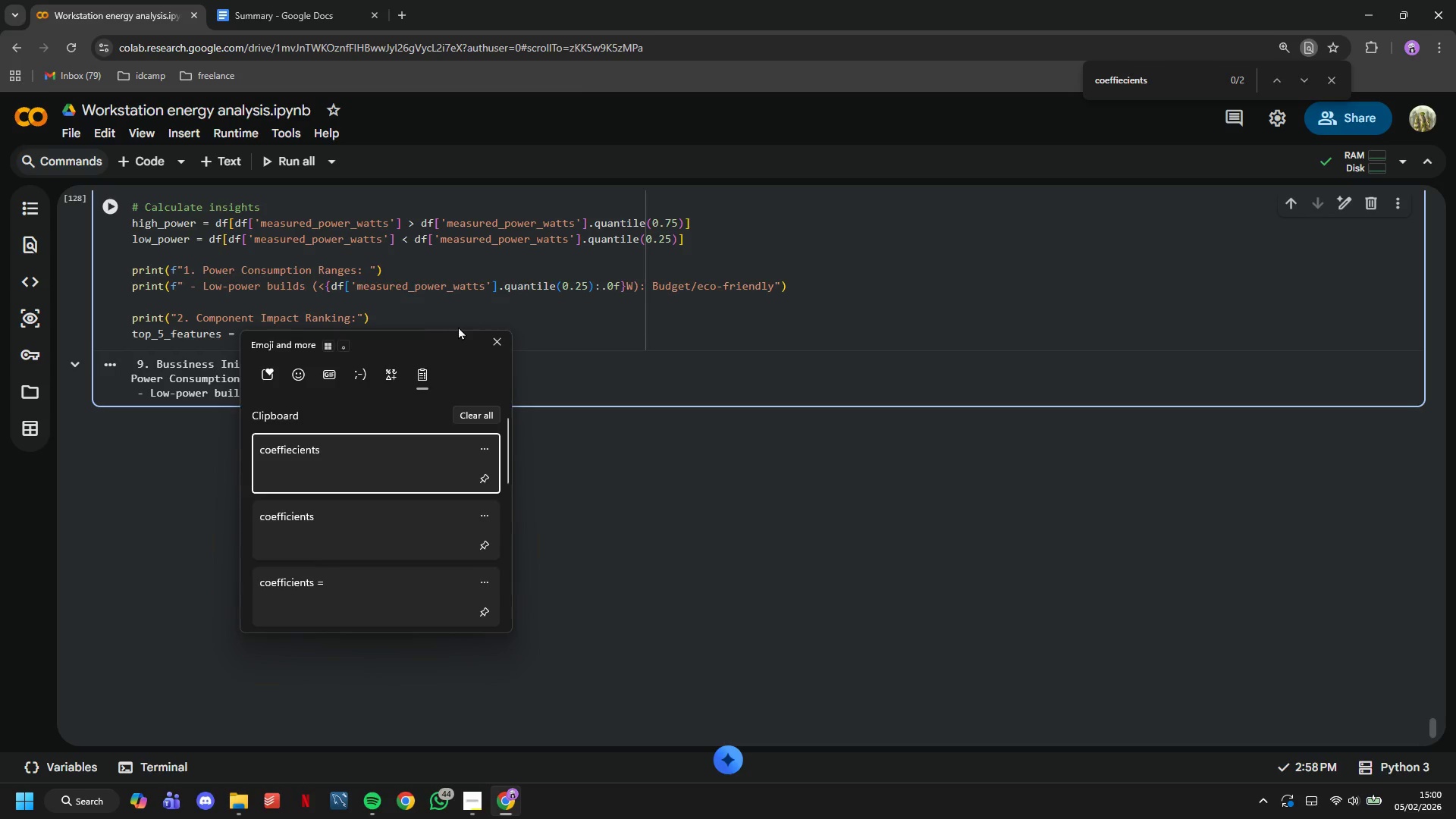 
key(Control+ControlLeft)
 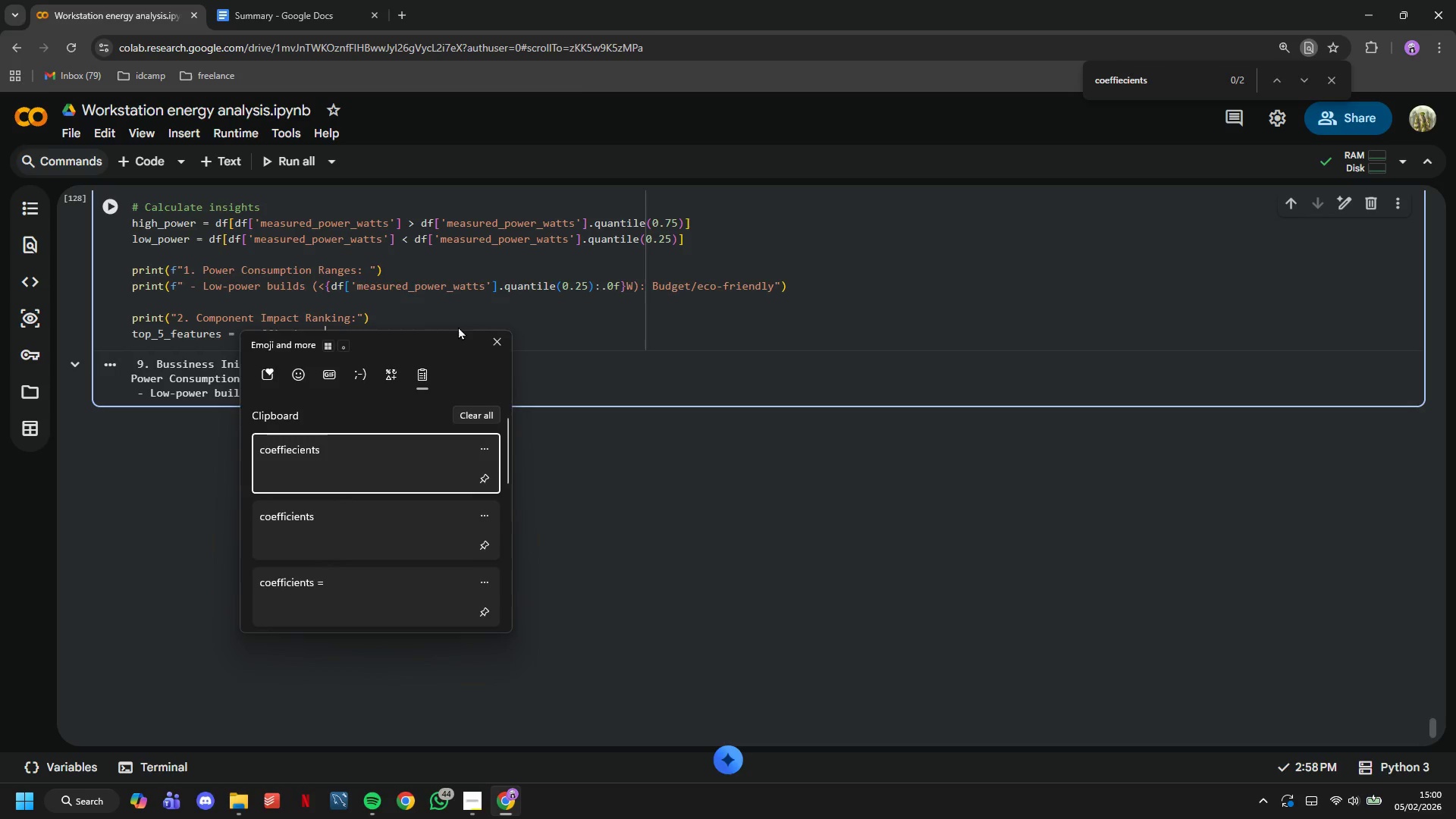 
key(Control+V)
 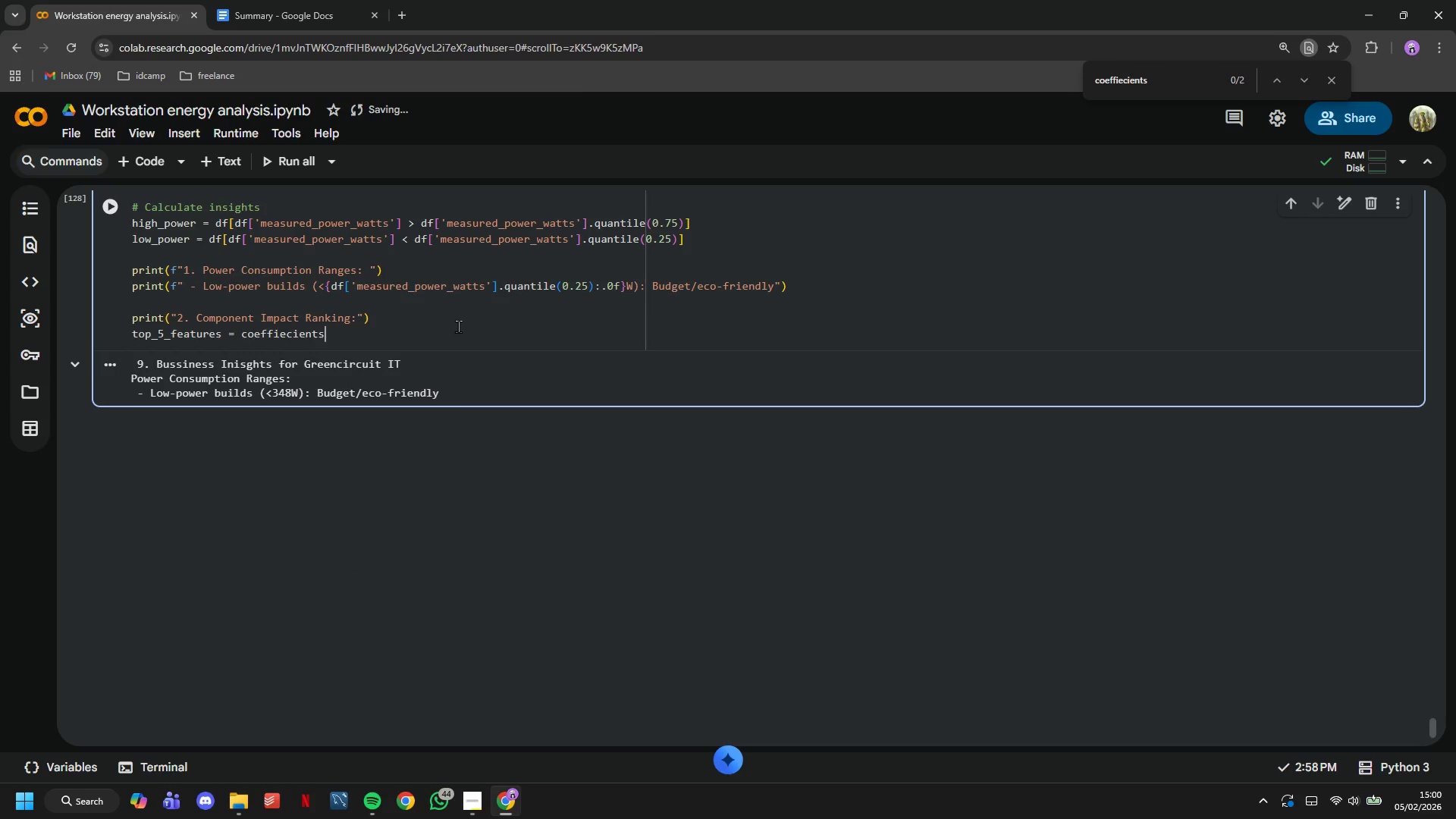 
key(Control+ControlLeft)
 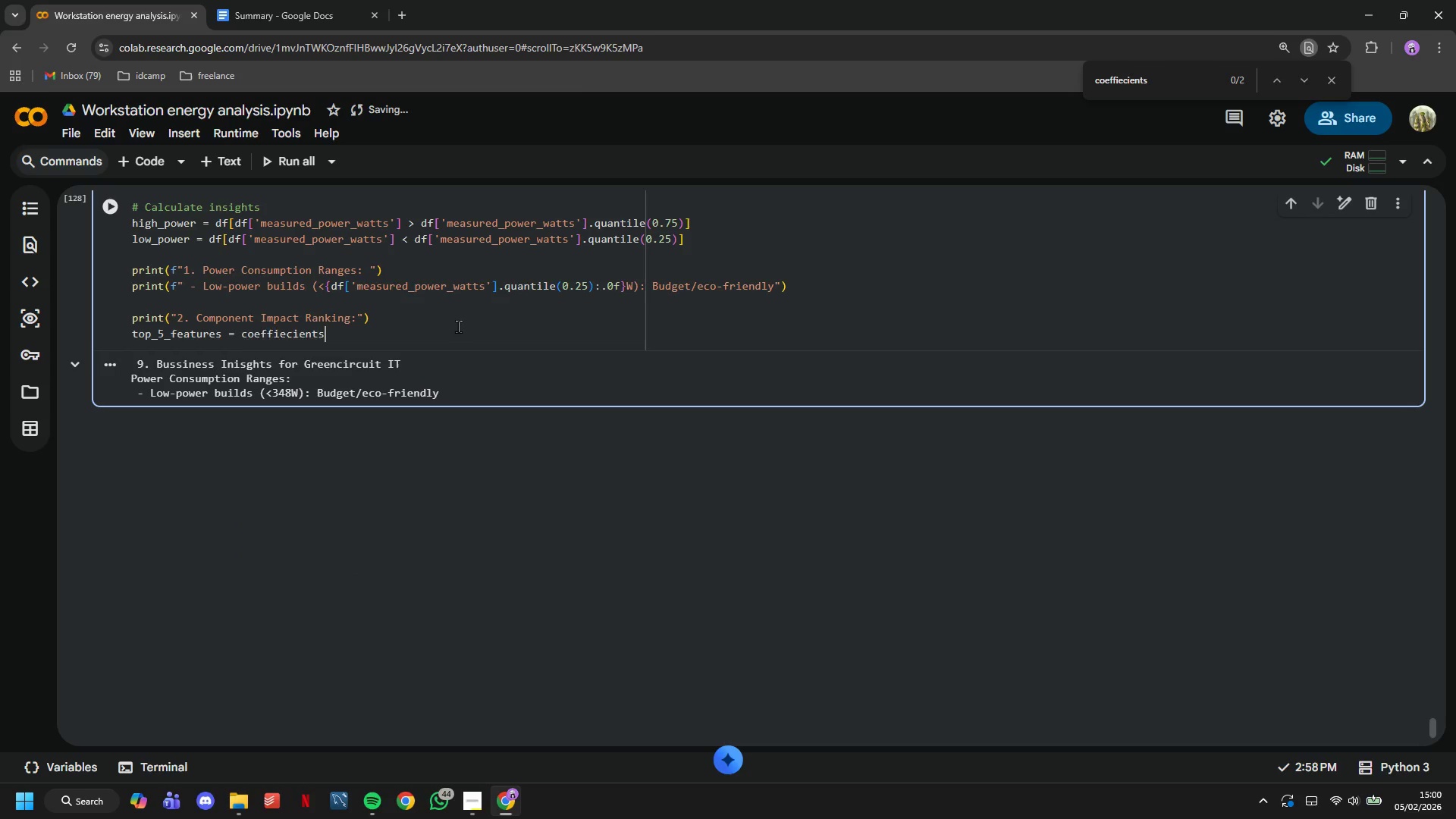 
key(Control+Z)
 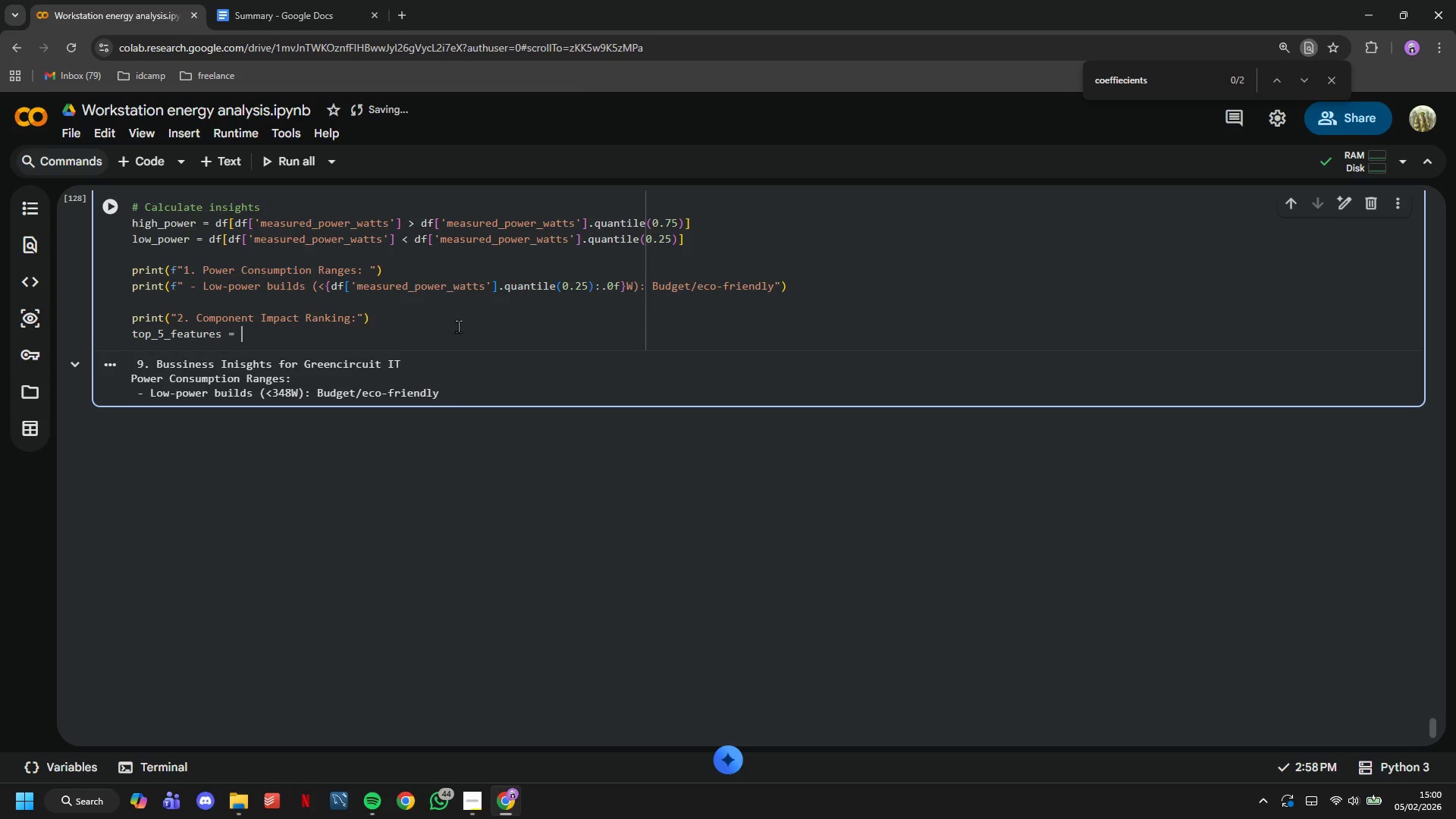 
key(Meta+V)
 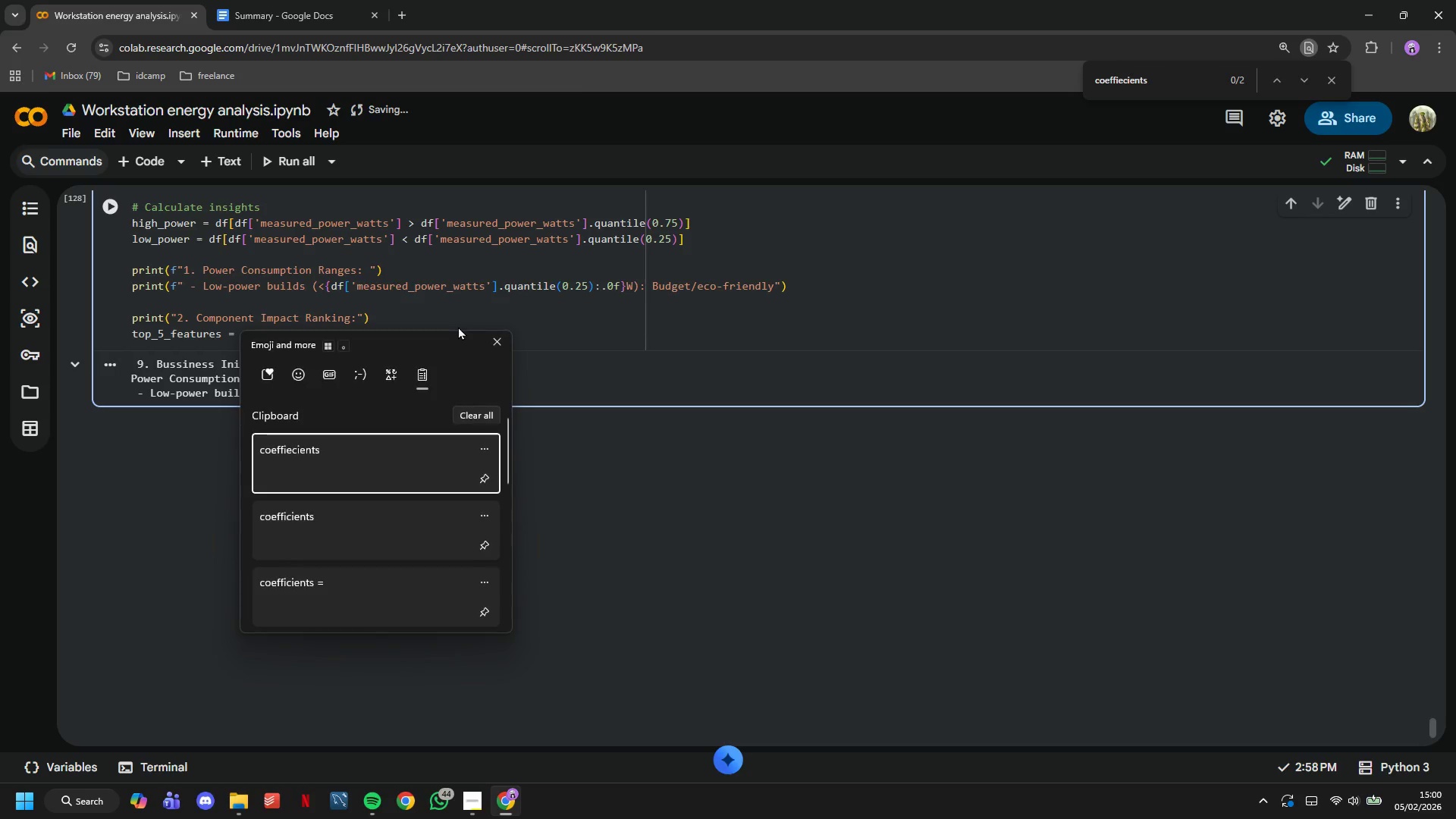 
key(ArrowDown)
 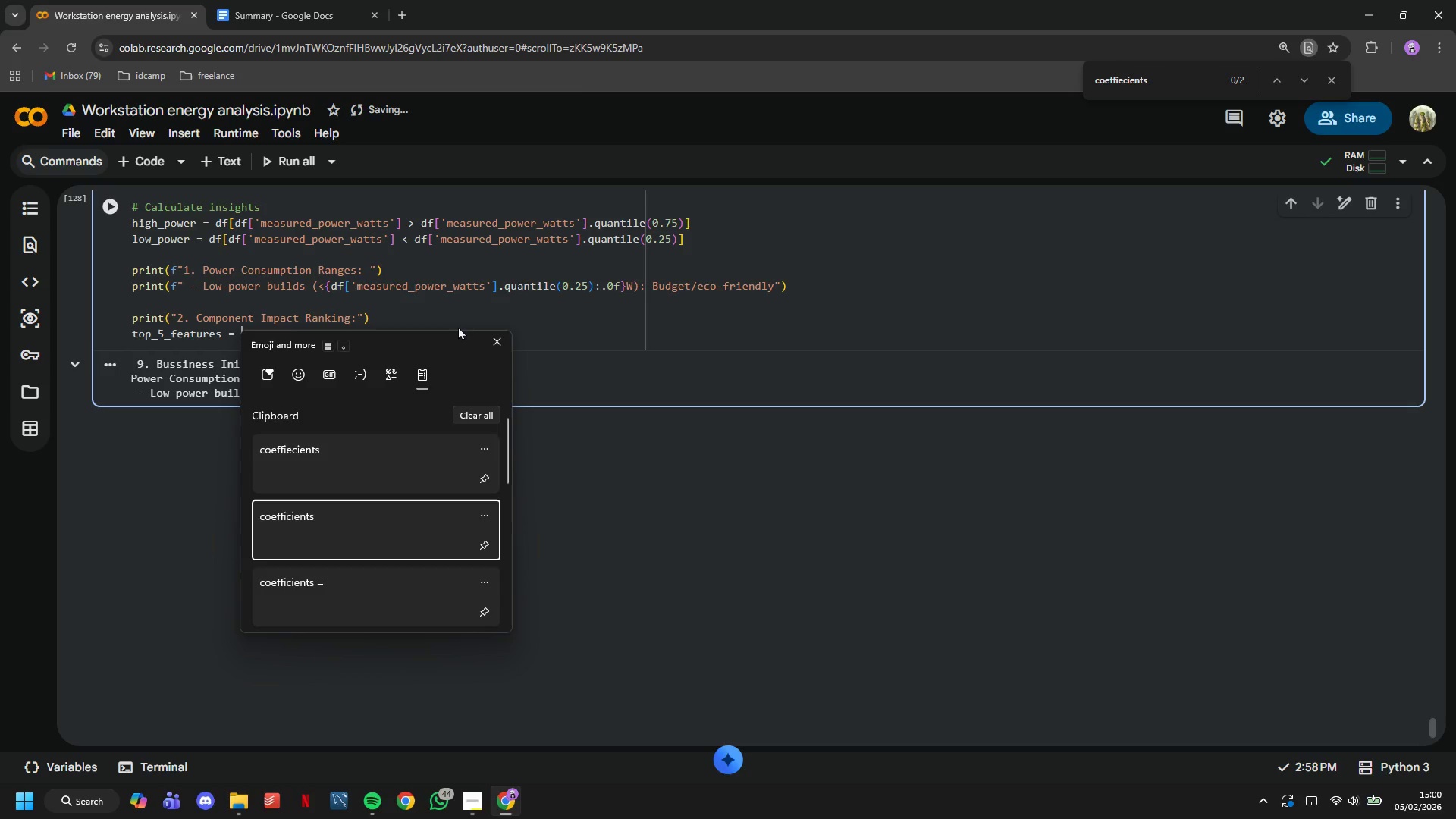 
key(Enter)
 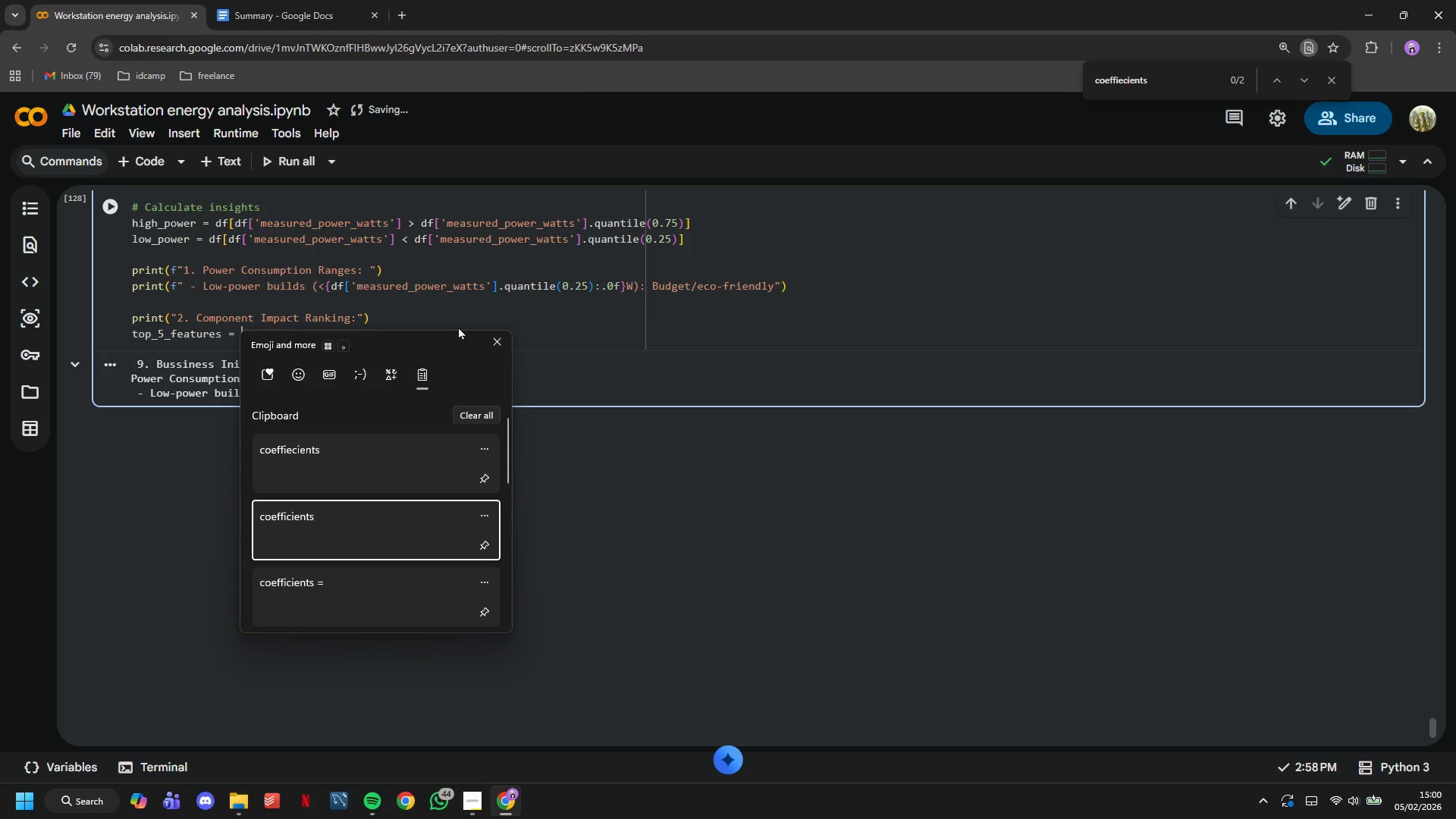 
key(Control+ControlLeft)
 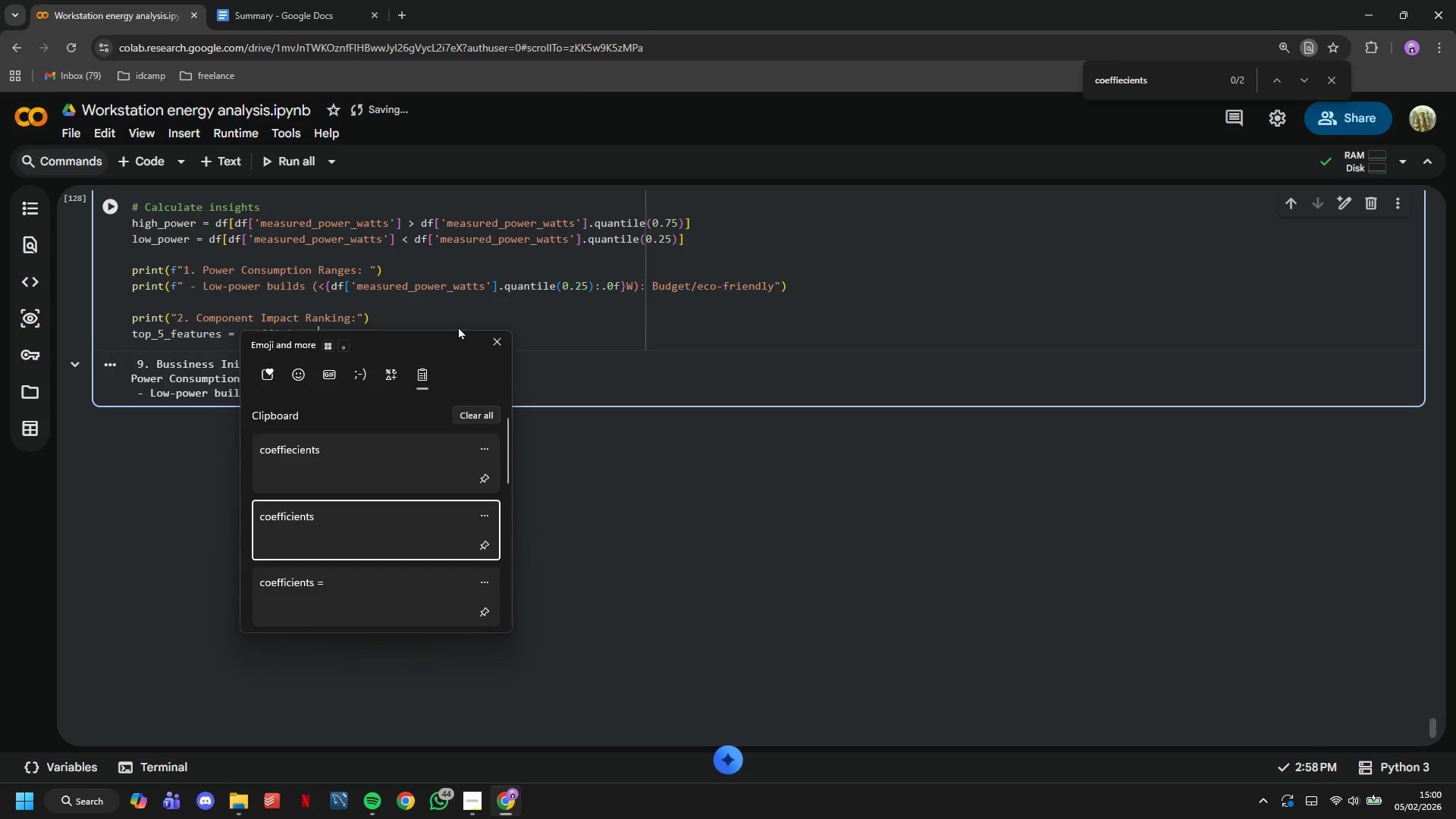 
type(.head(5)
 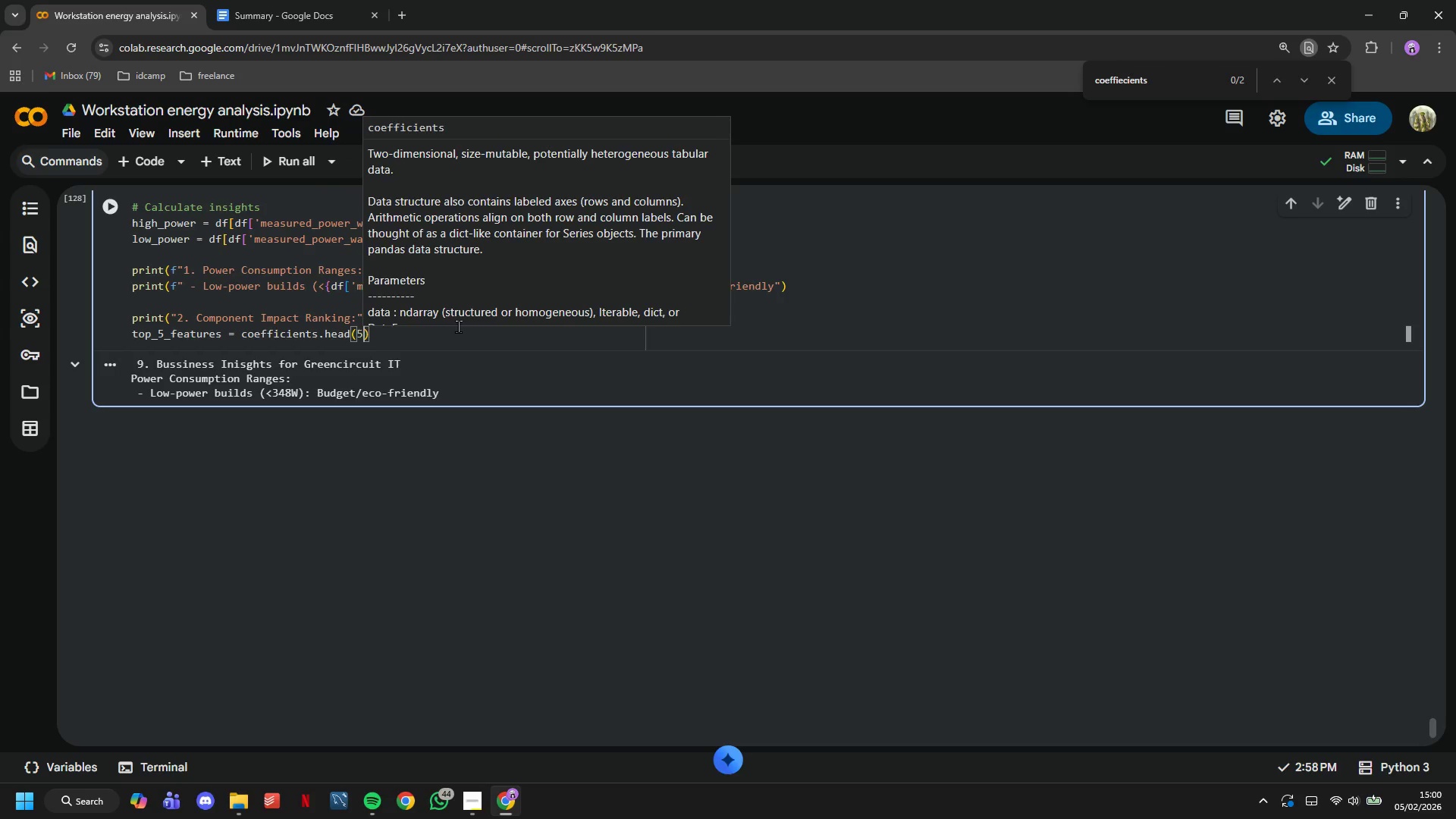 
key(ArrowRight)
 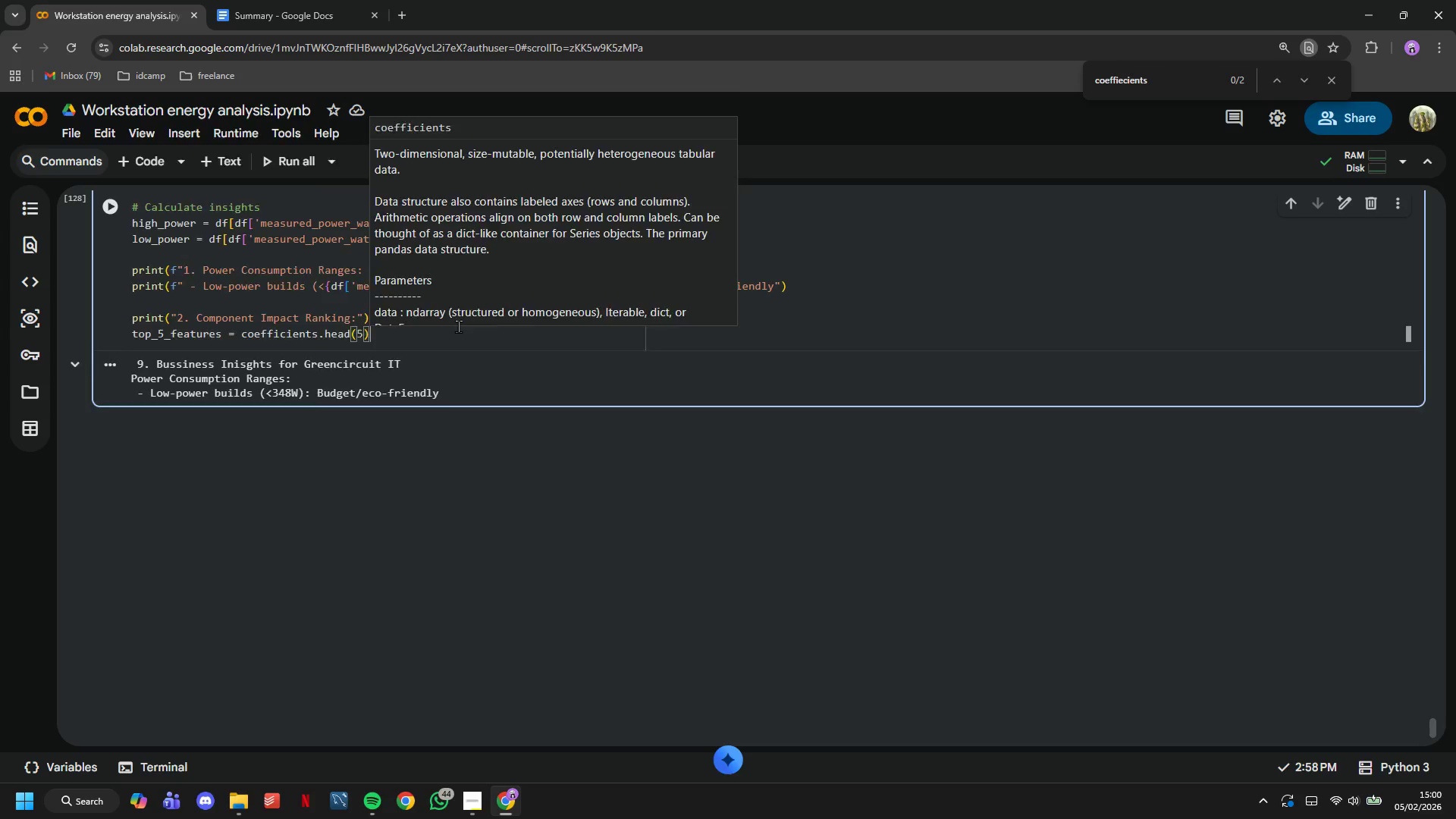 
key(Enter)
 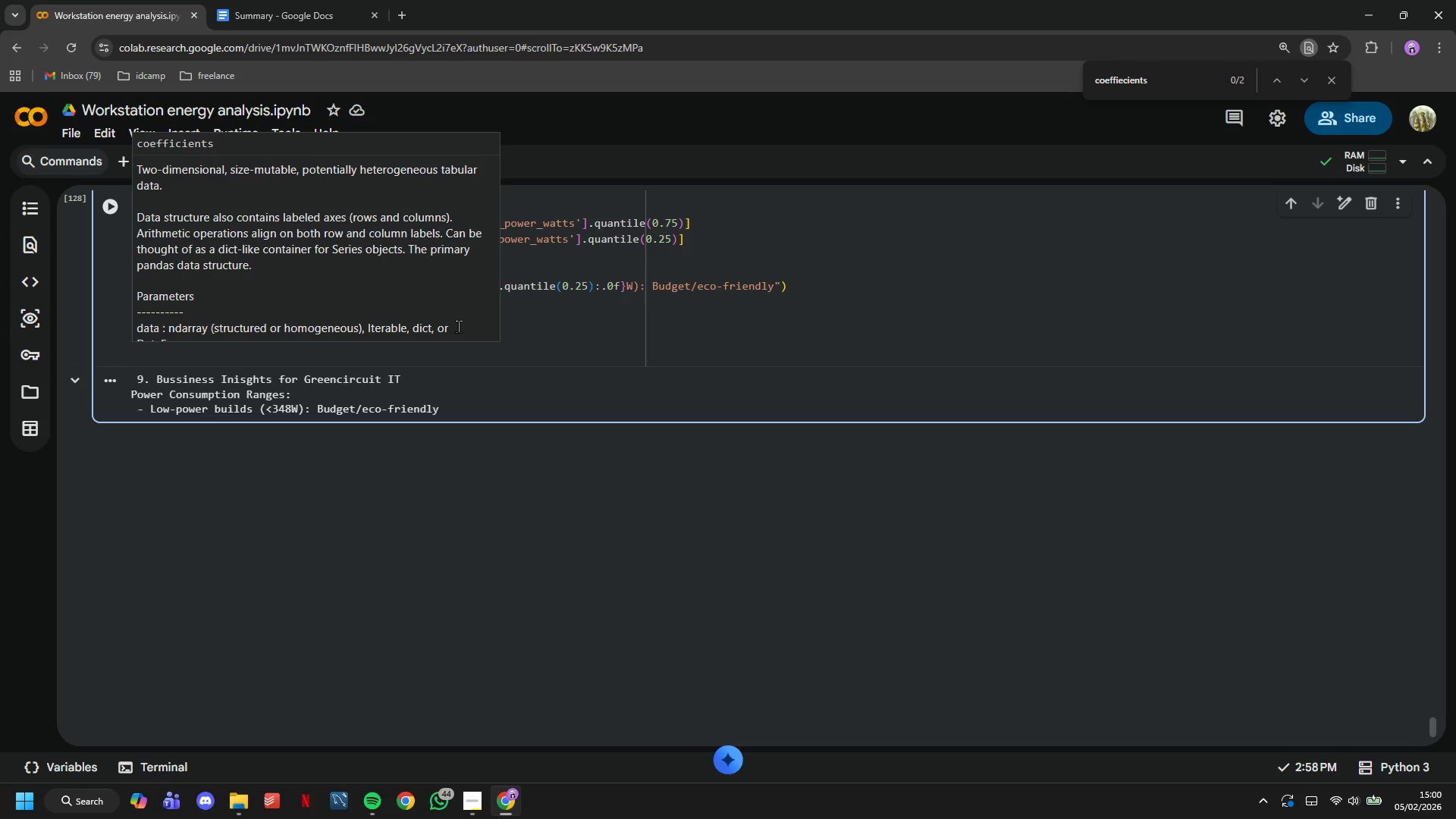 
type(for i, row in enumerate(top_5_features.iterrowa)
key(Backspace)
type(s()
 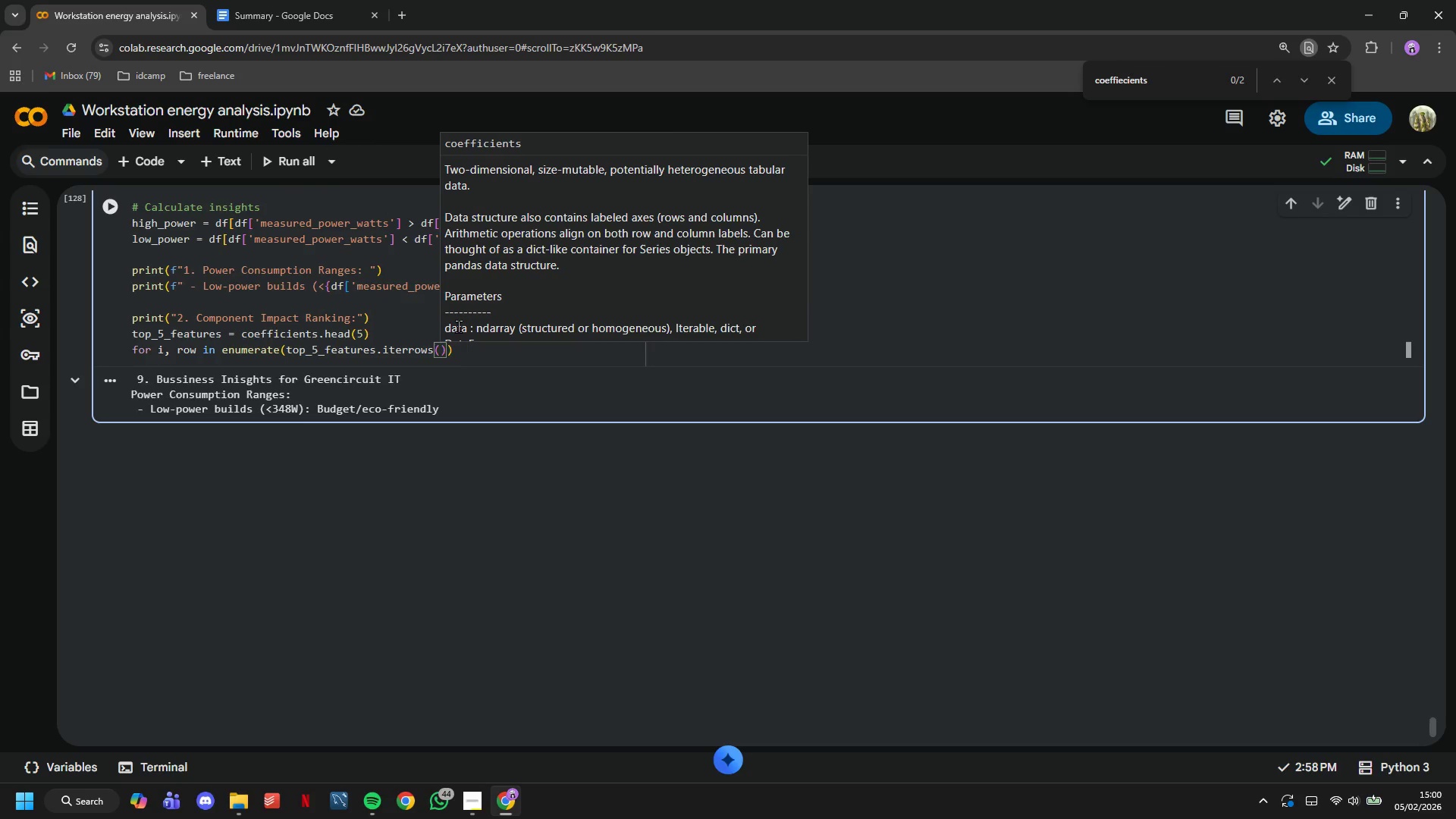 
key(ArrowRight)
 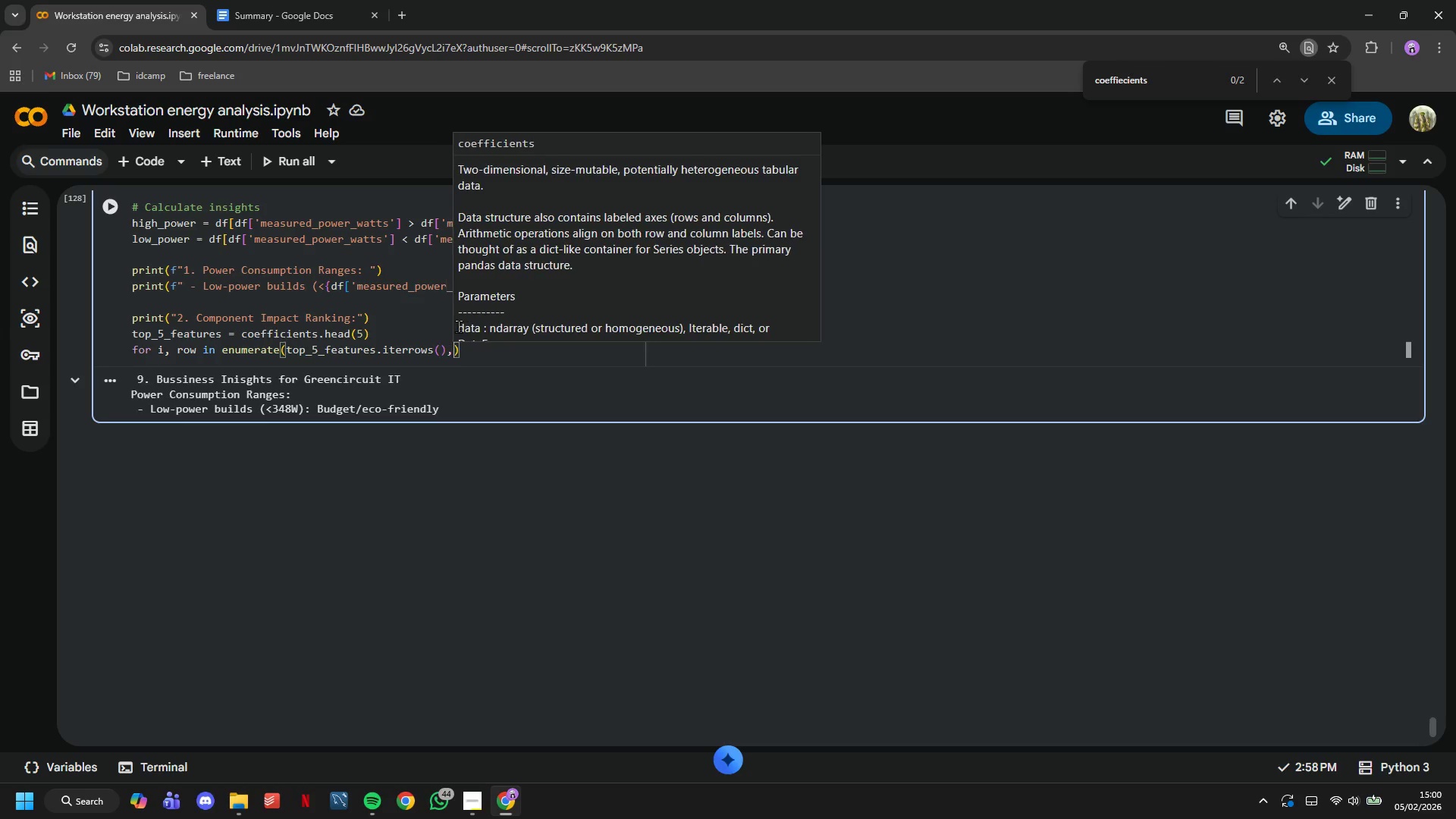 
key(Comma)
 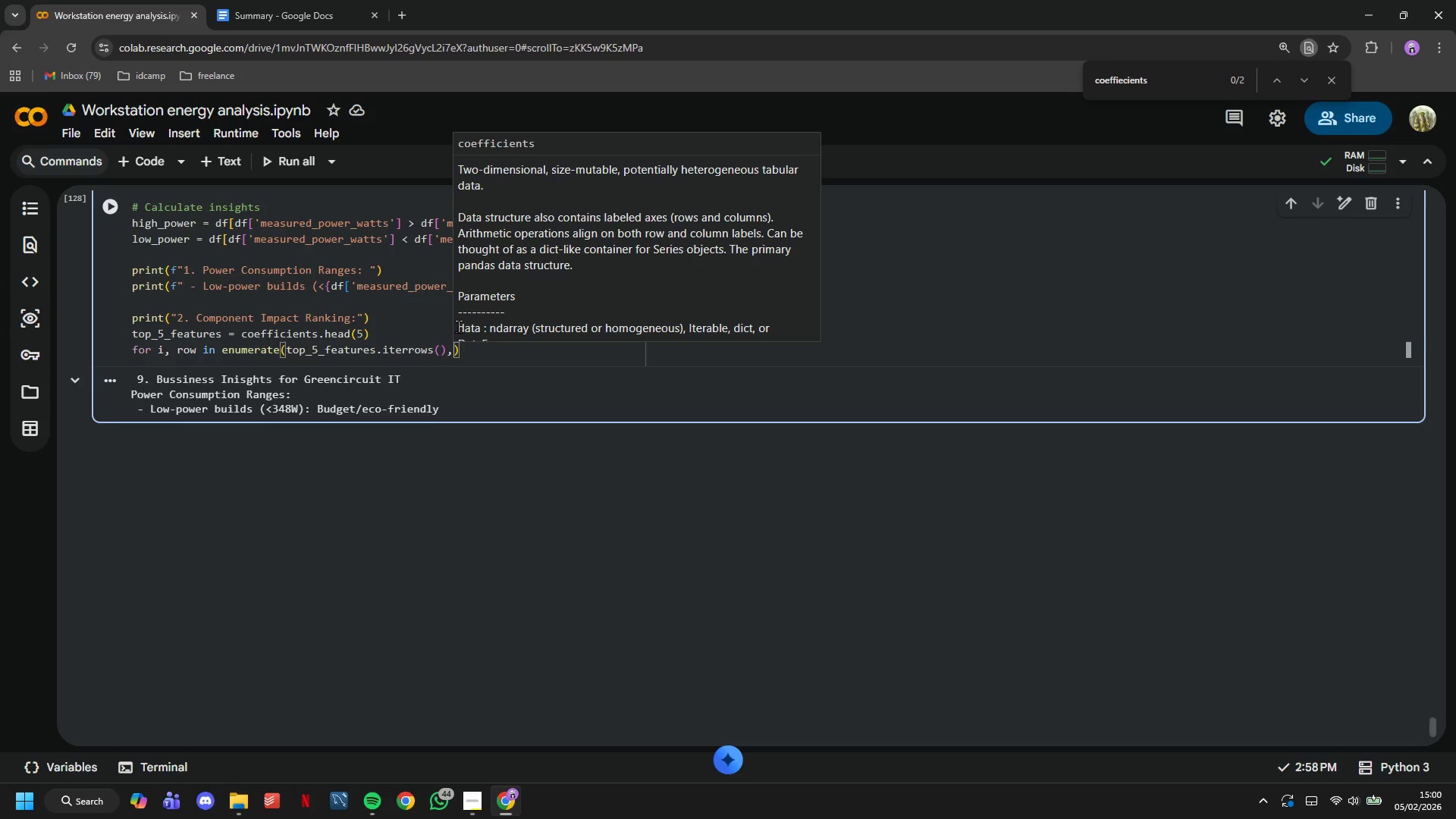 
key(Space)
 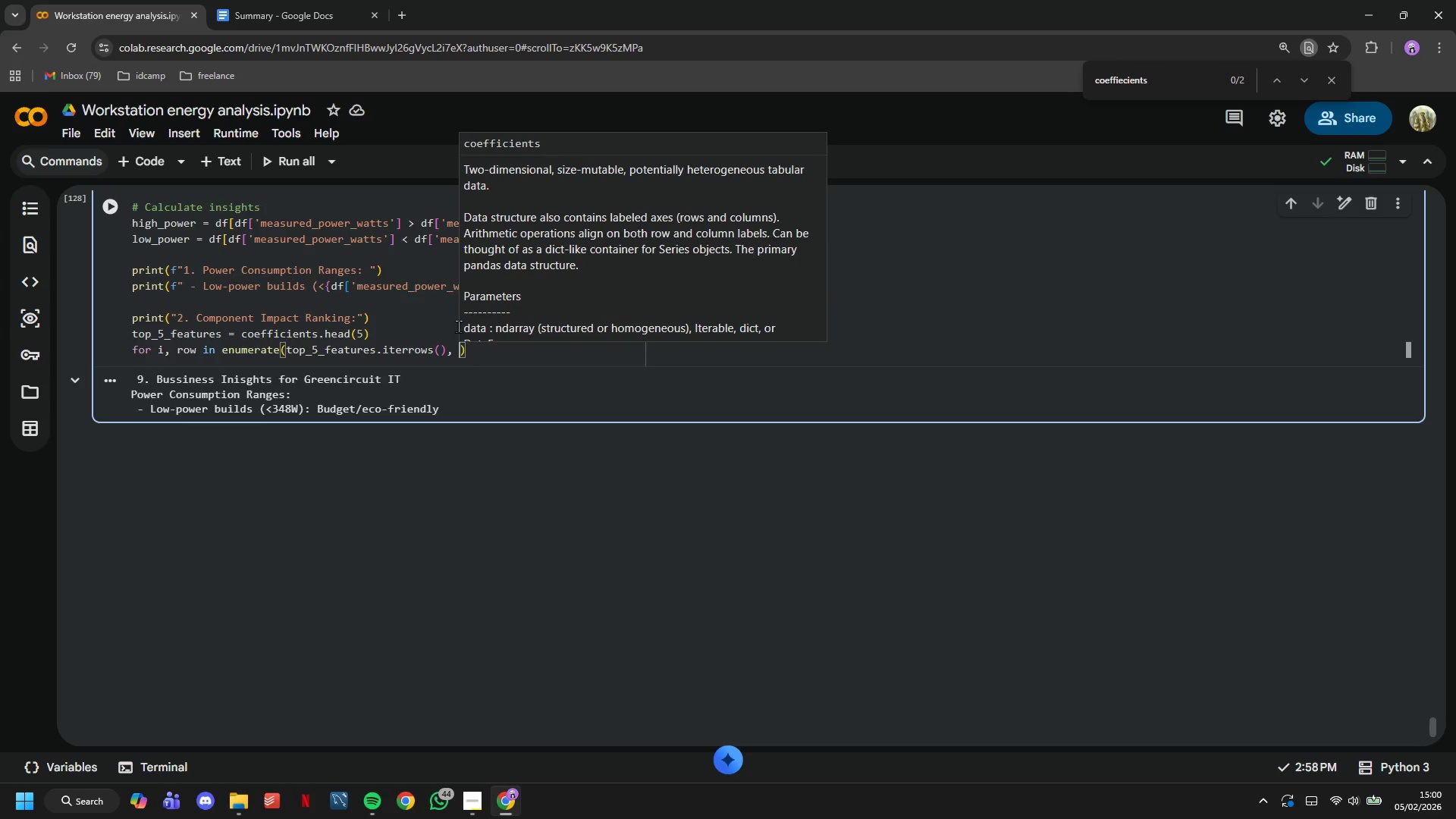 
key(1)
 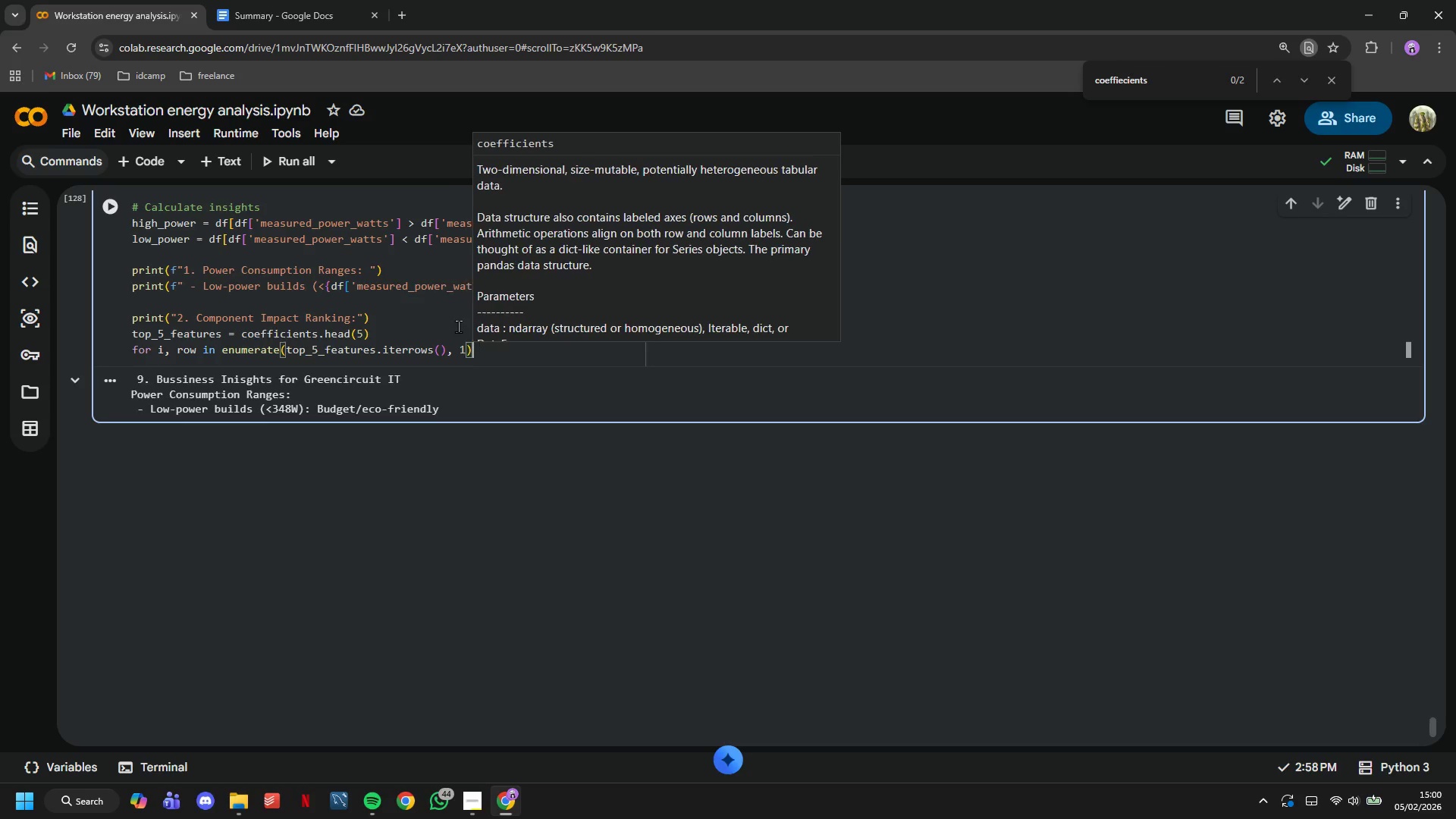 
key(ArrowRight)
 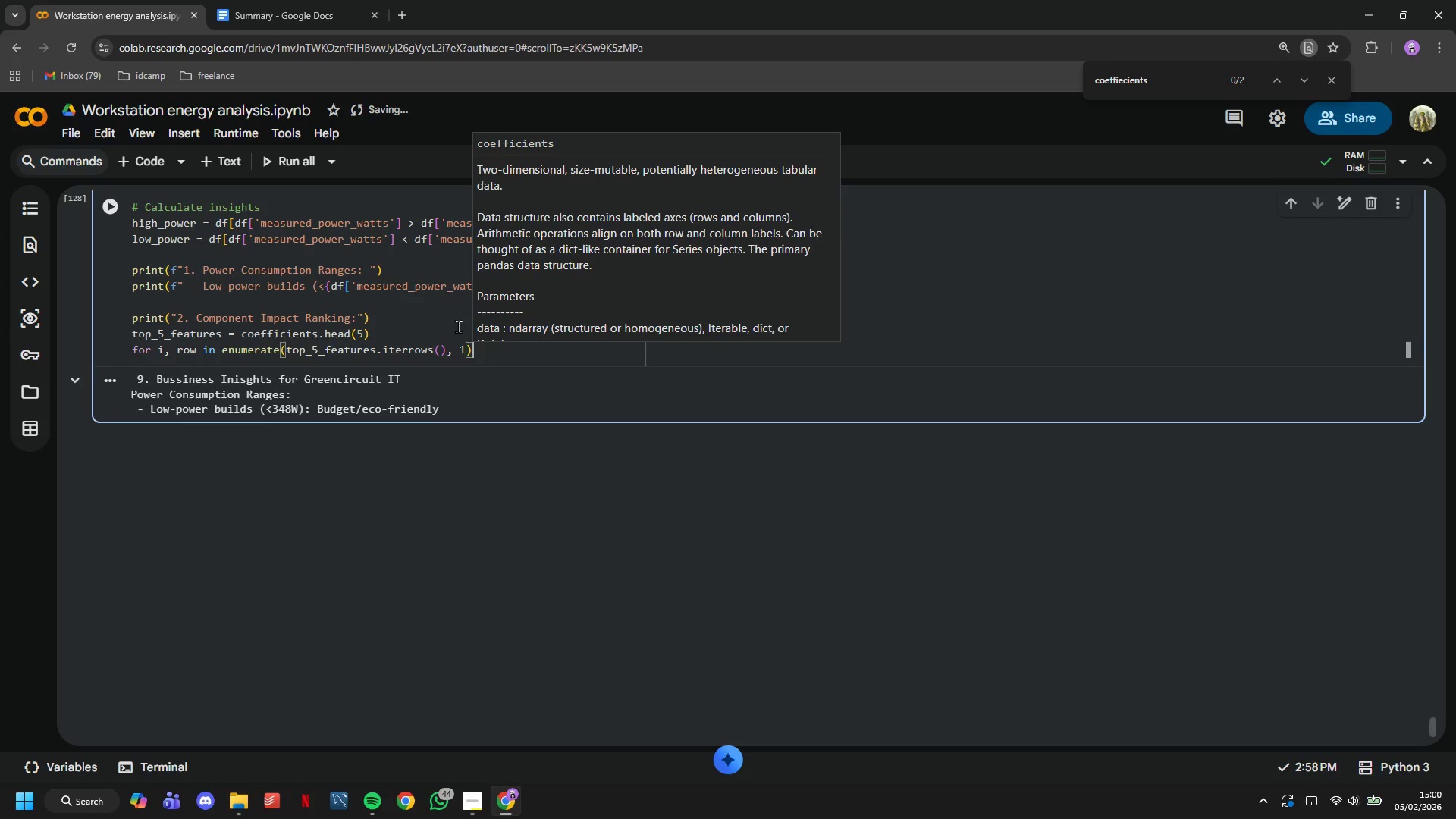 
key(Shift+Semicolon)
 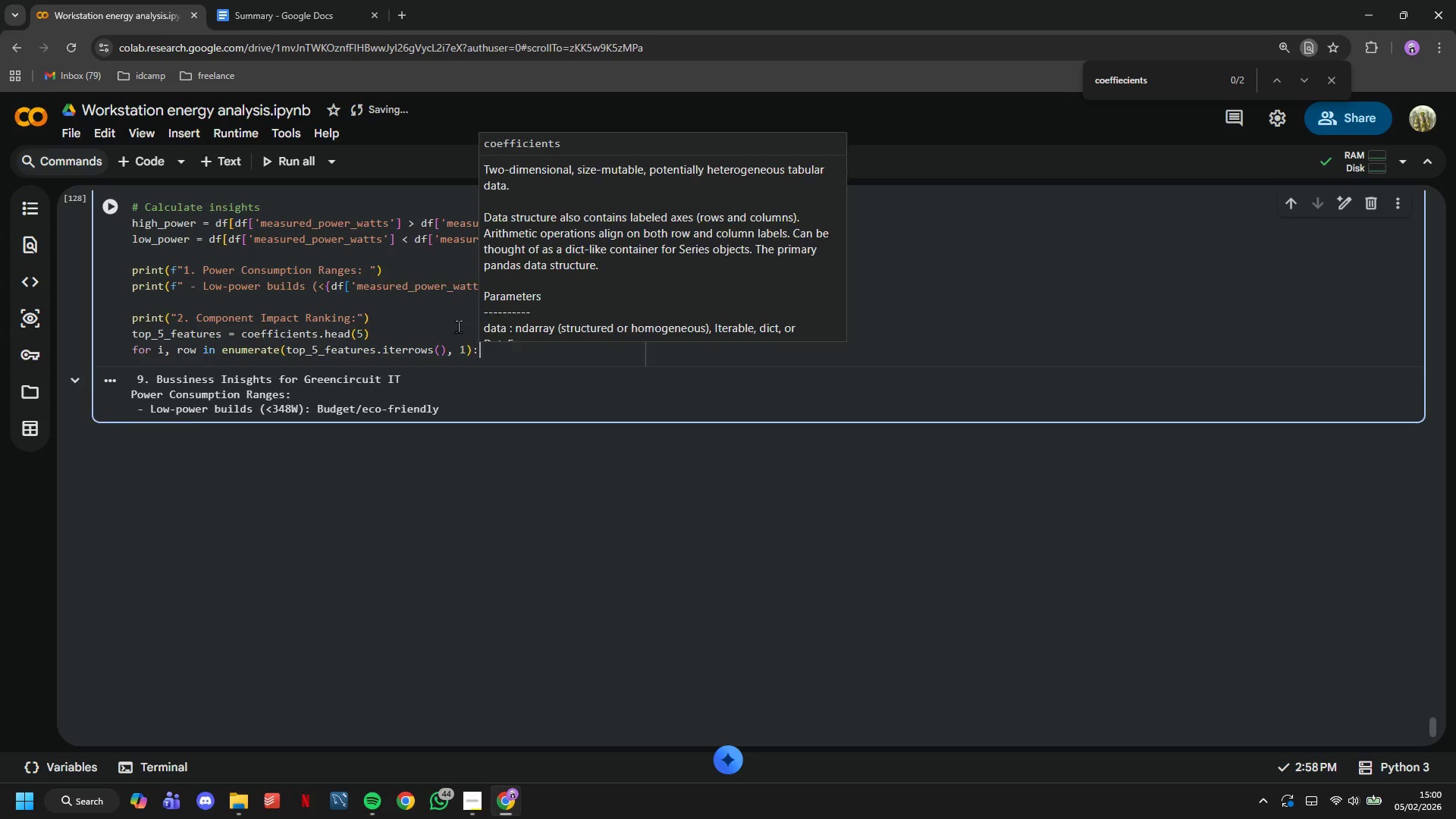 
key(Enter)
 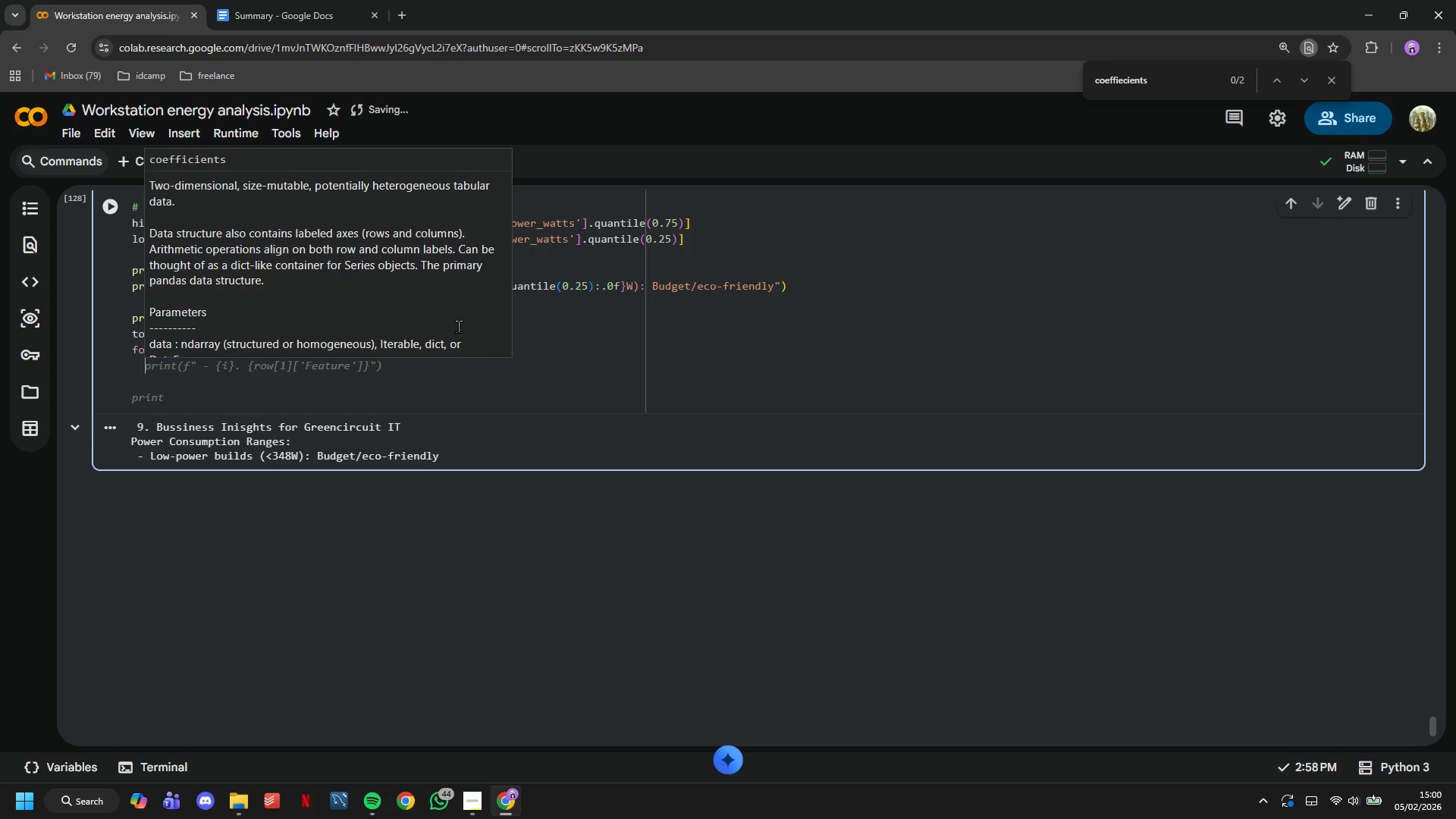 
key(Tab)
 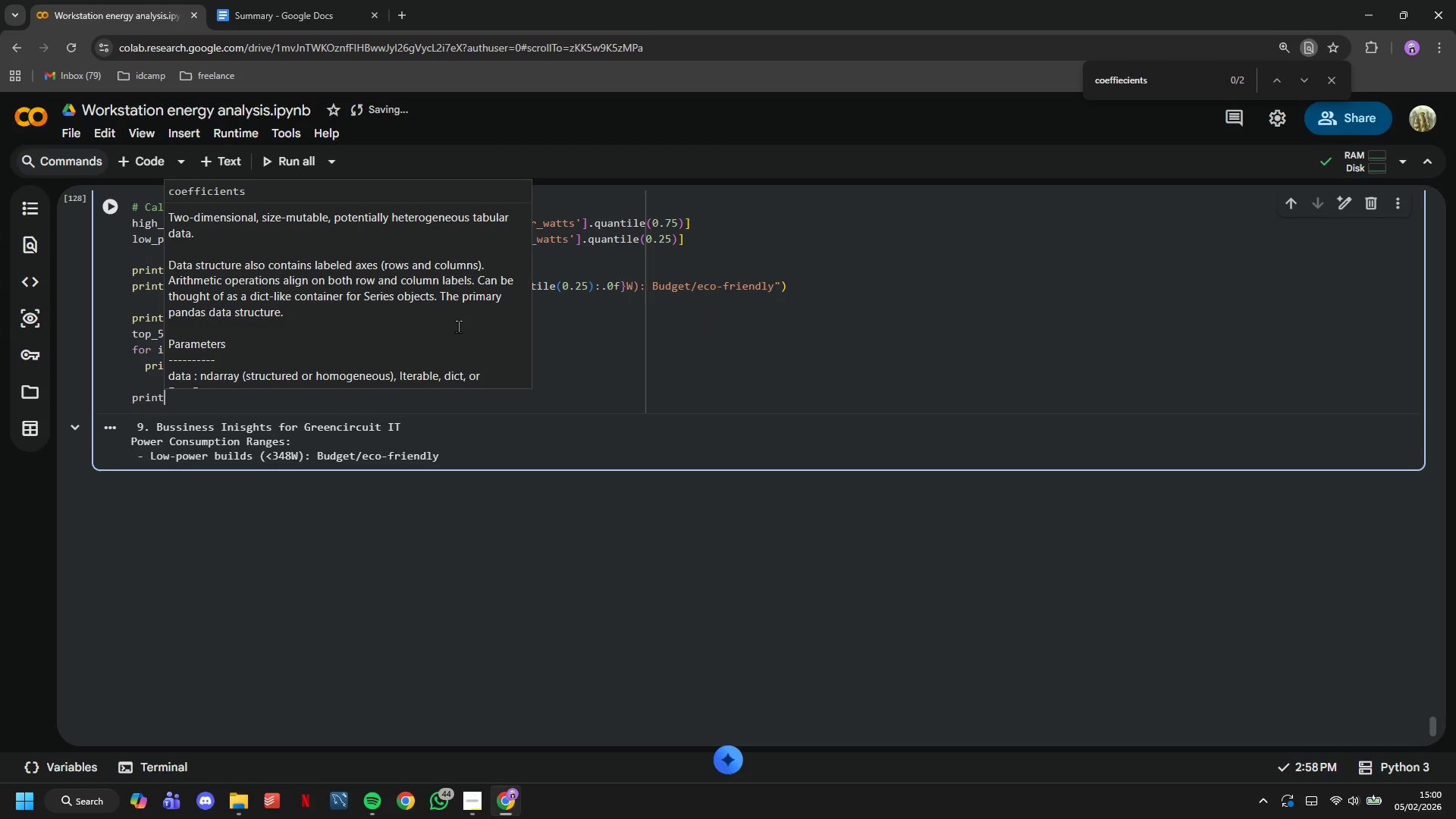 
key(ArrowDown)
 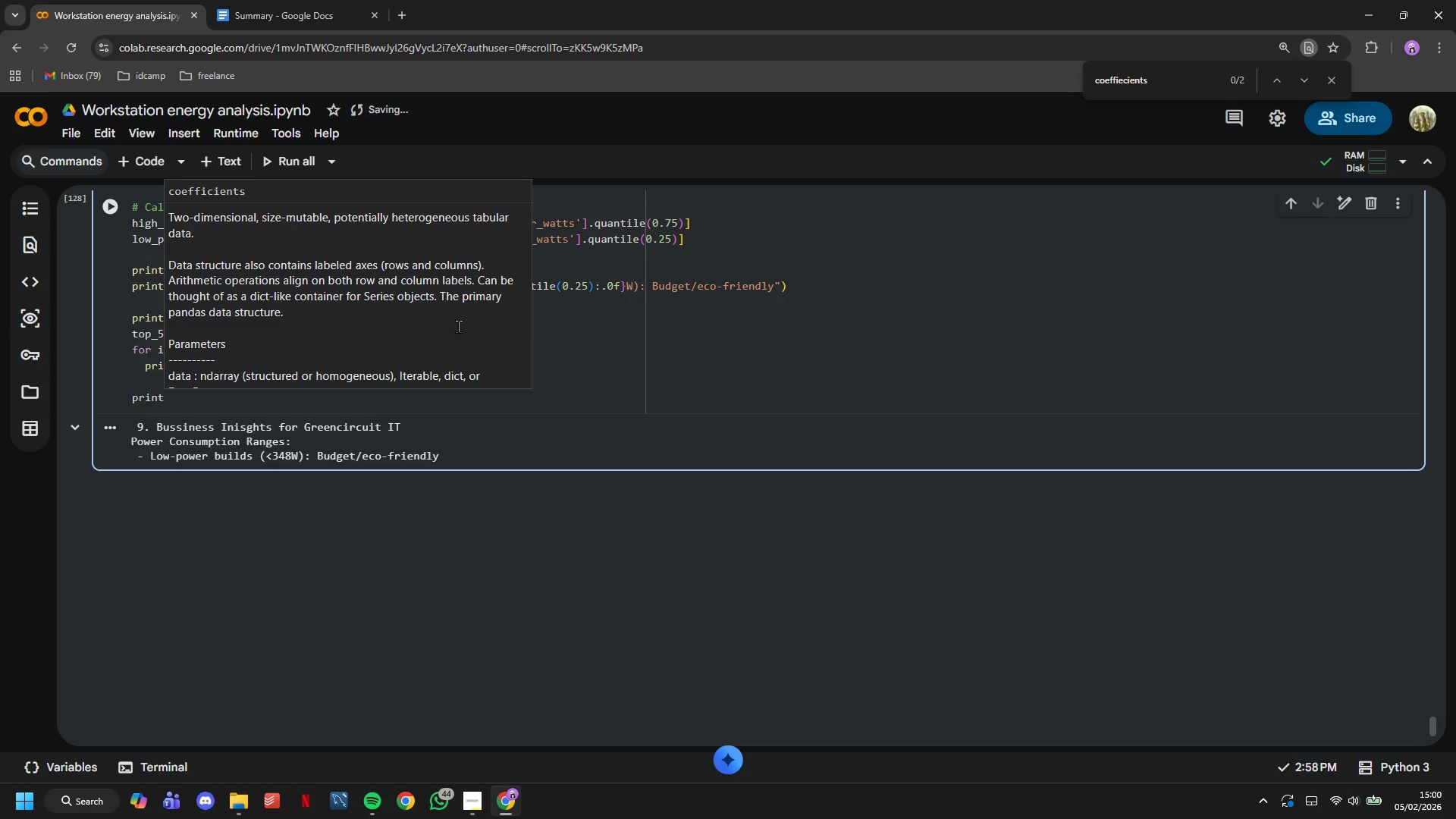 
key(Backspace)
 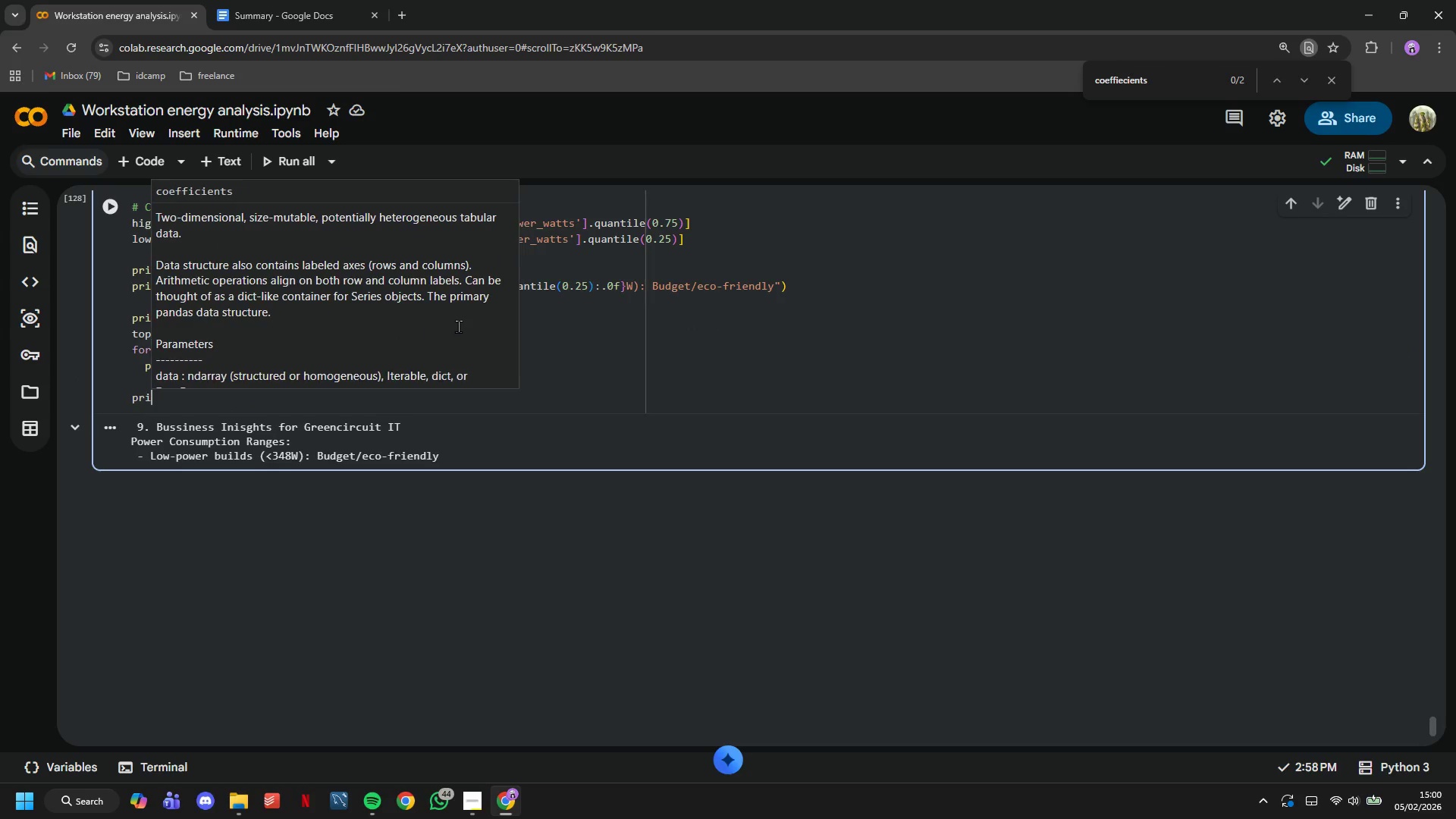 
key(Backspace)
 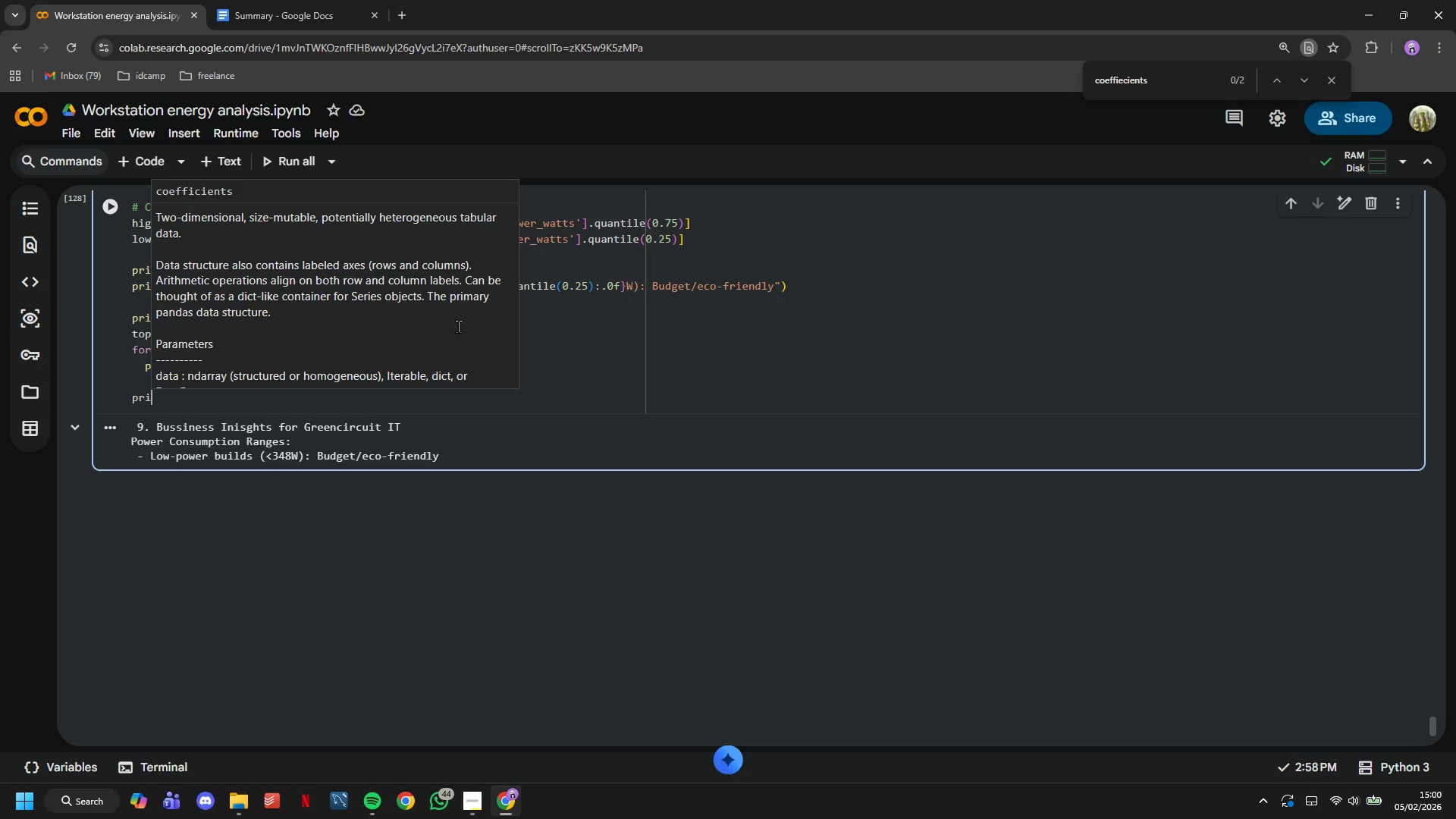 
key(Backspace)
 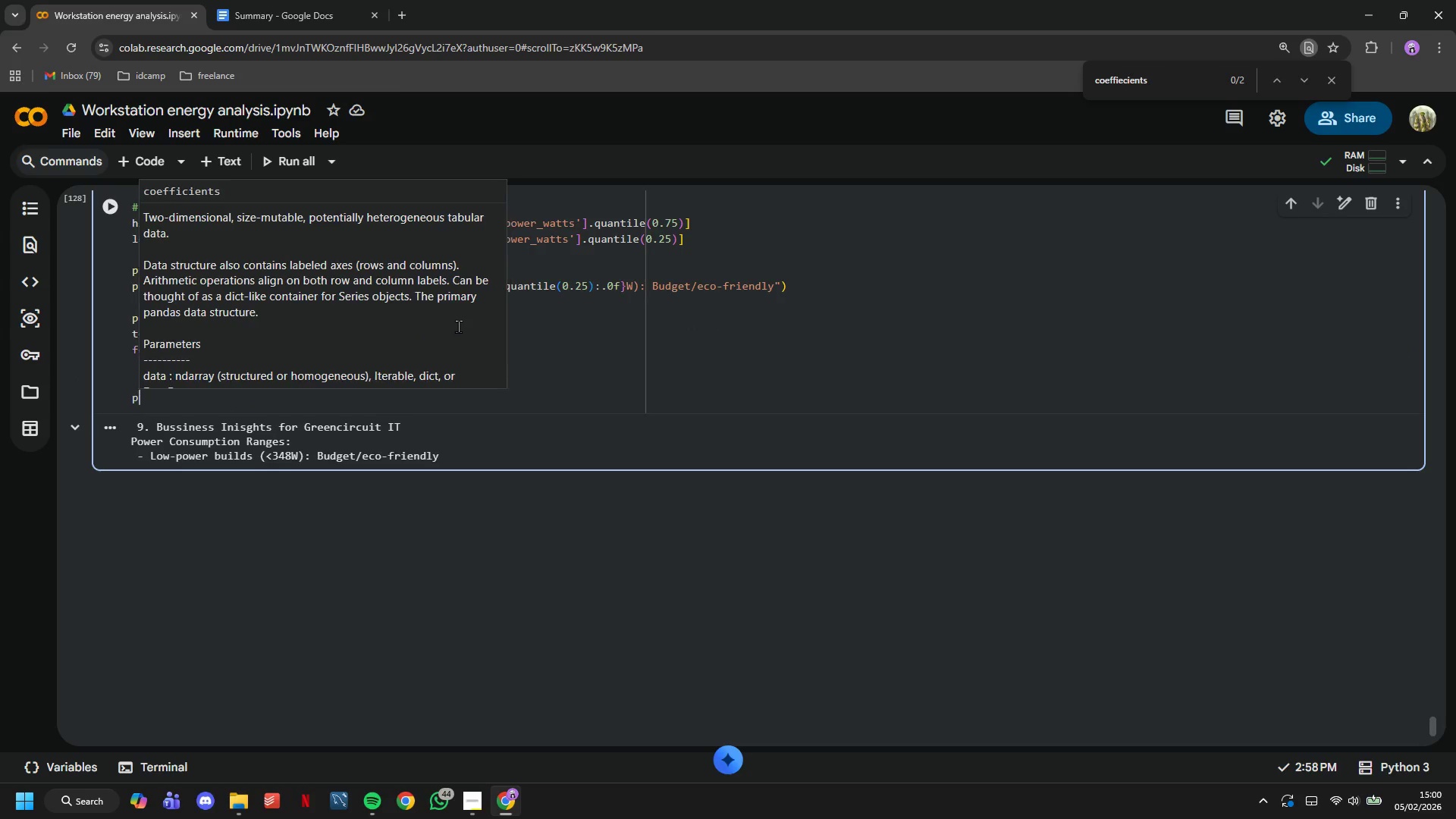 
key(Backspace)
 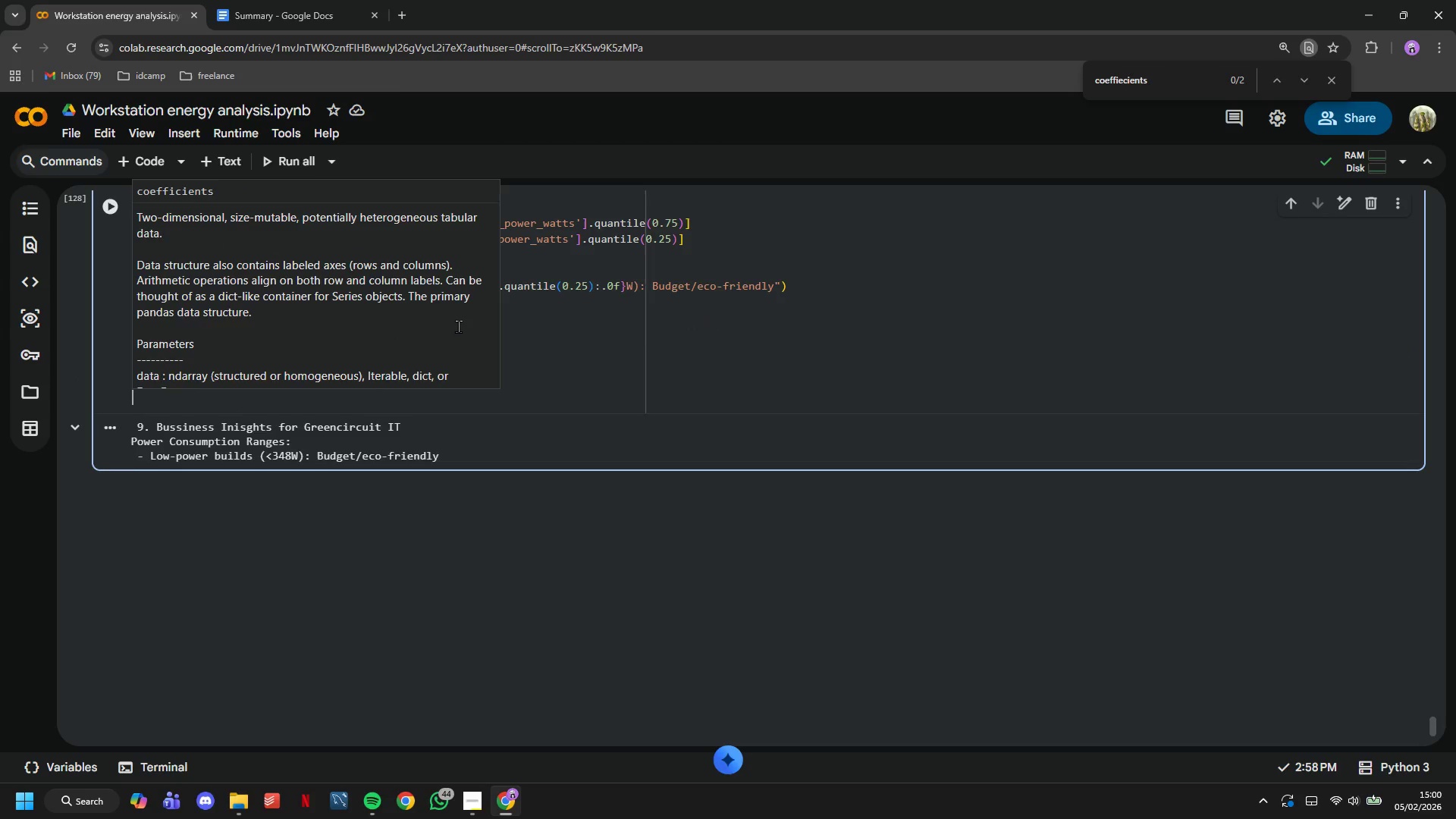 
key(Backspace)
 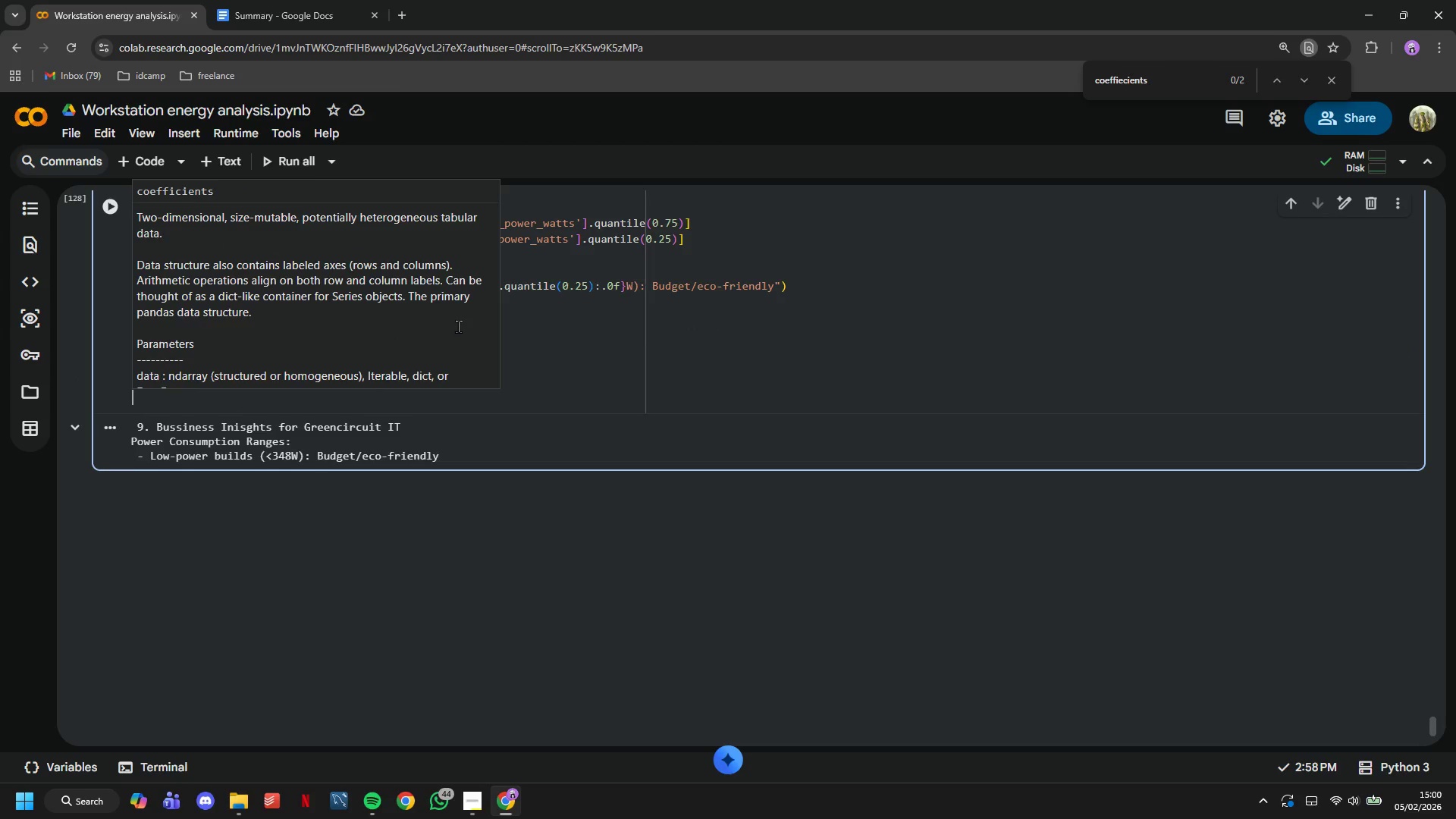 
key(Backspace)
 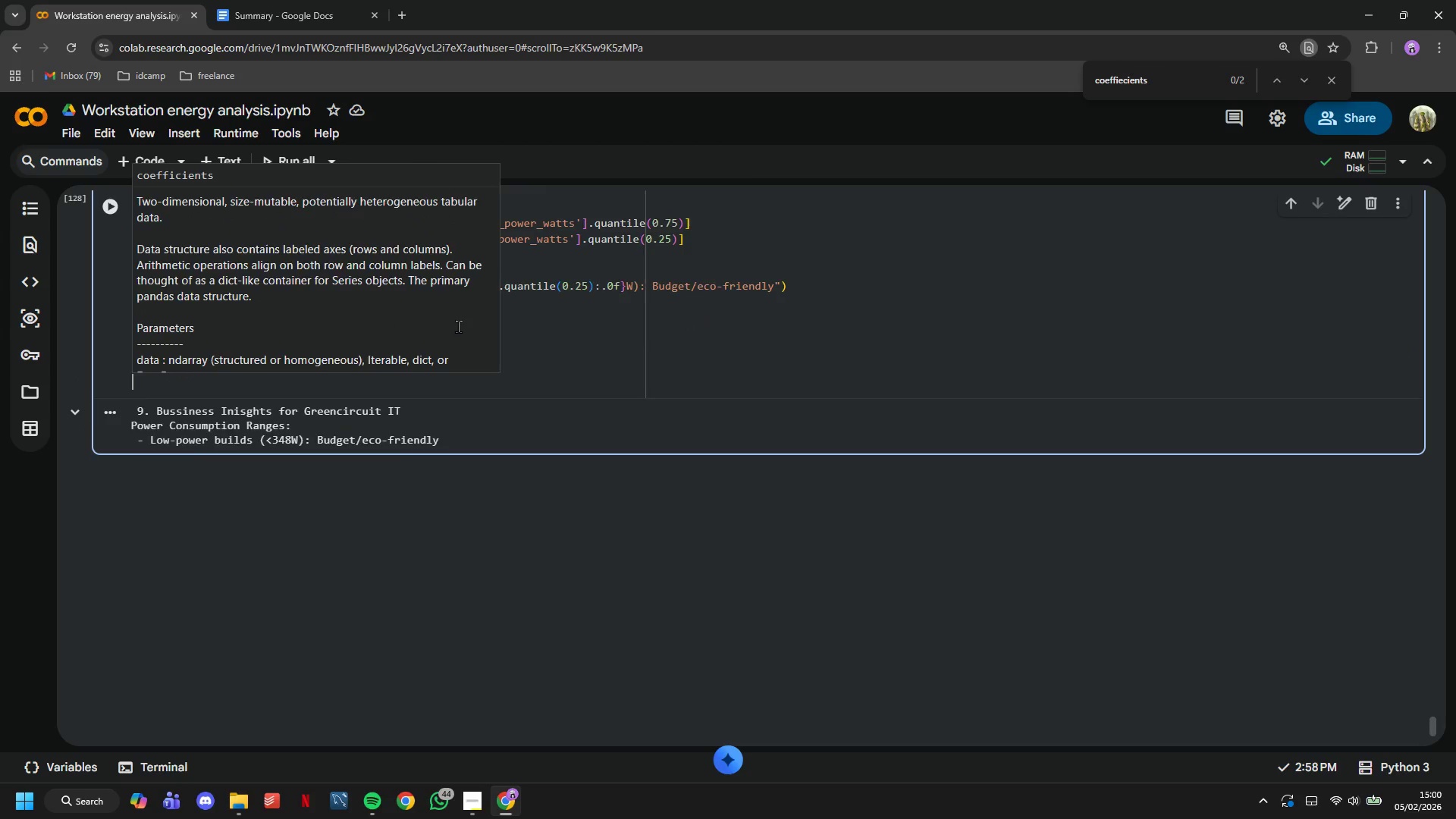 
key(Backspace)
 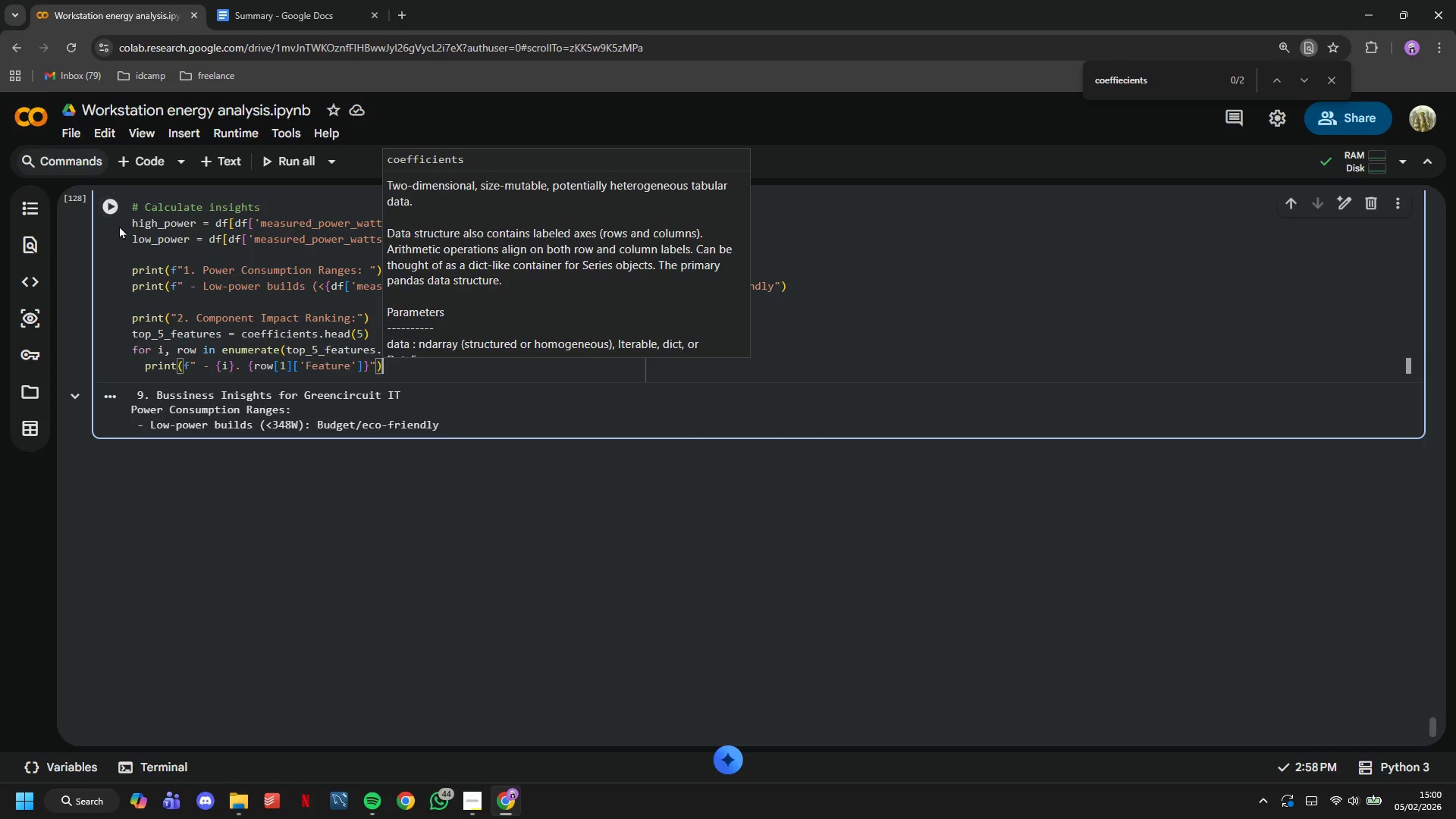 
double_click([119, 209])
 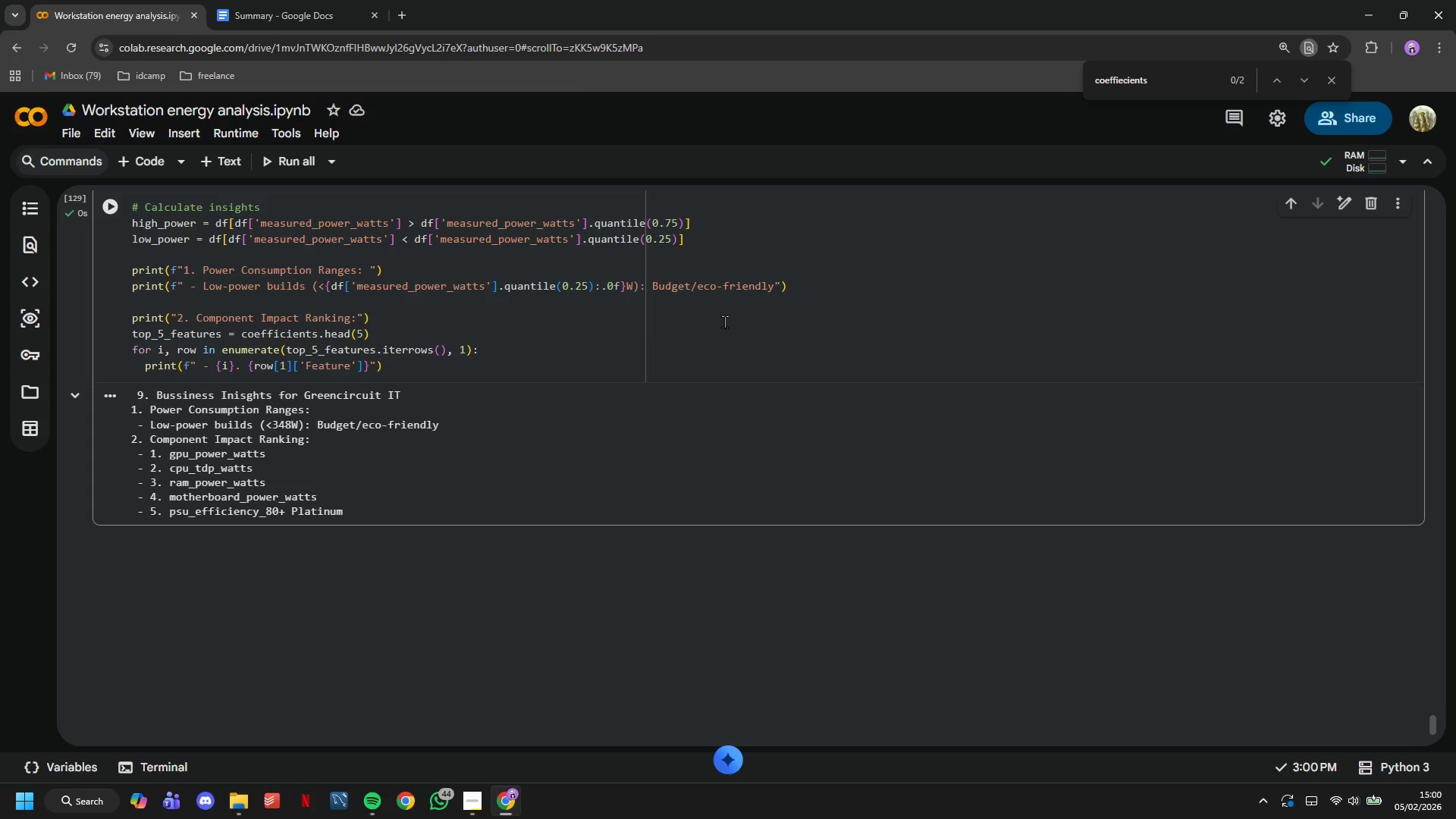 
wait(5.78)
 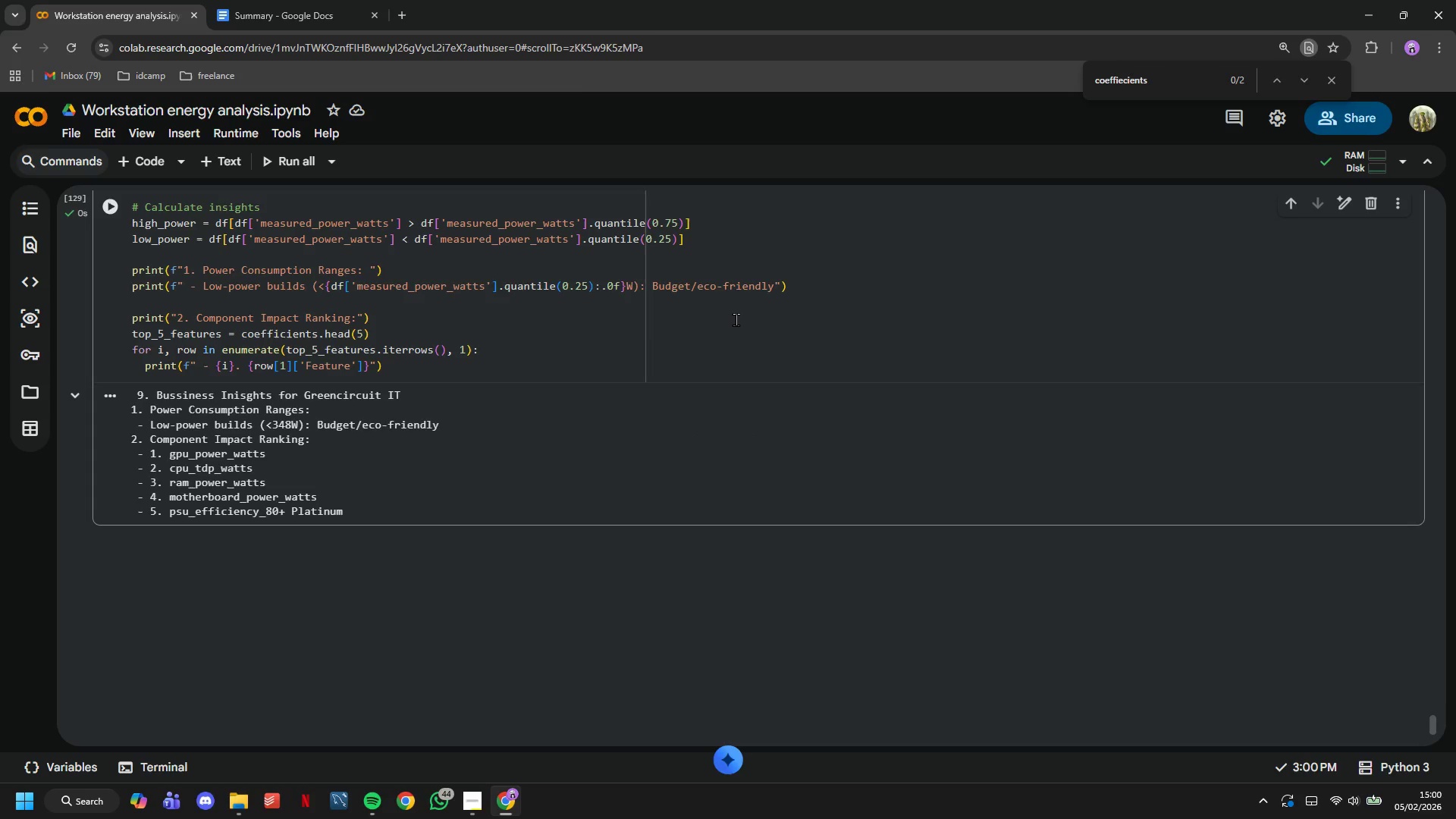 
left_click([173, 315])
 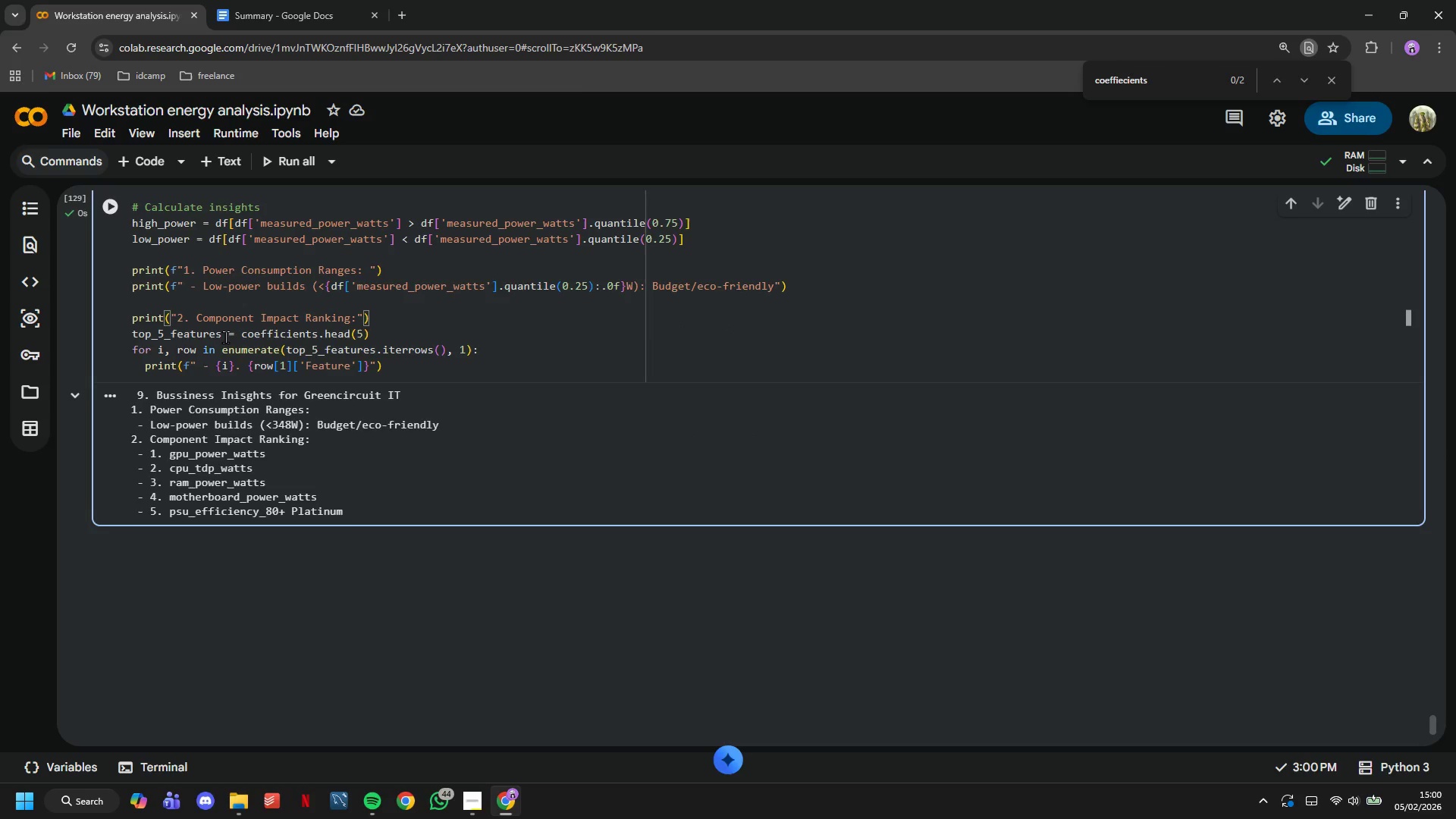 
key(ArrowRight)
 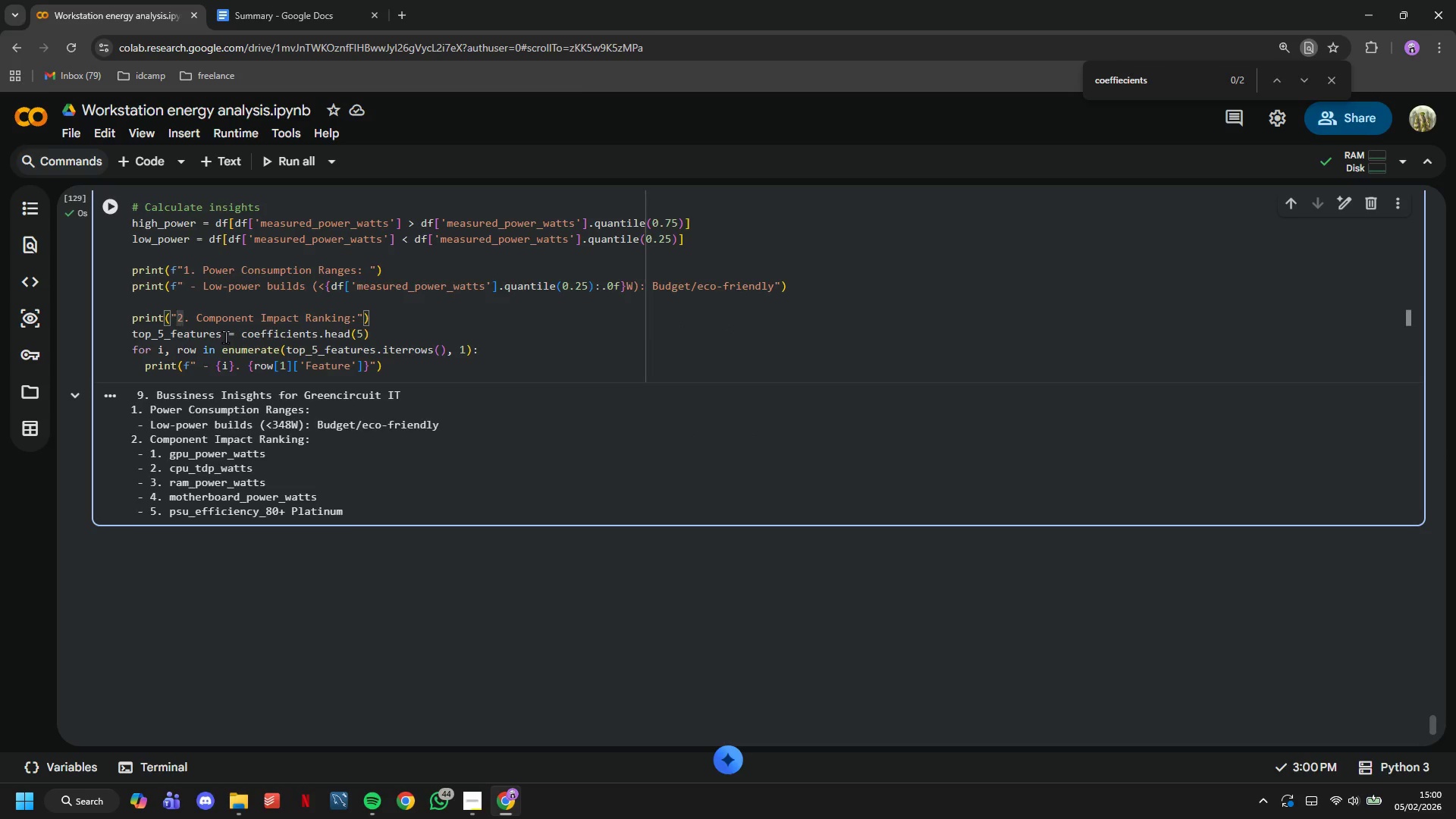 
key(Backslash)
 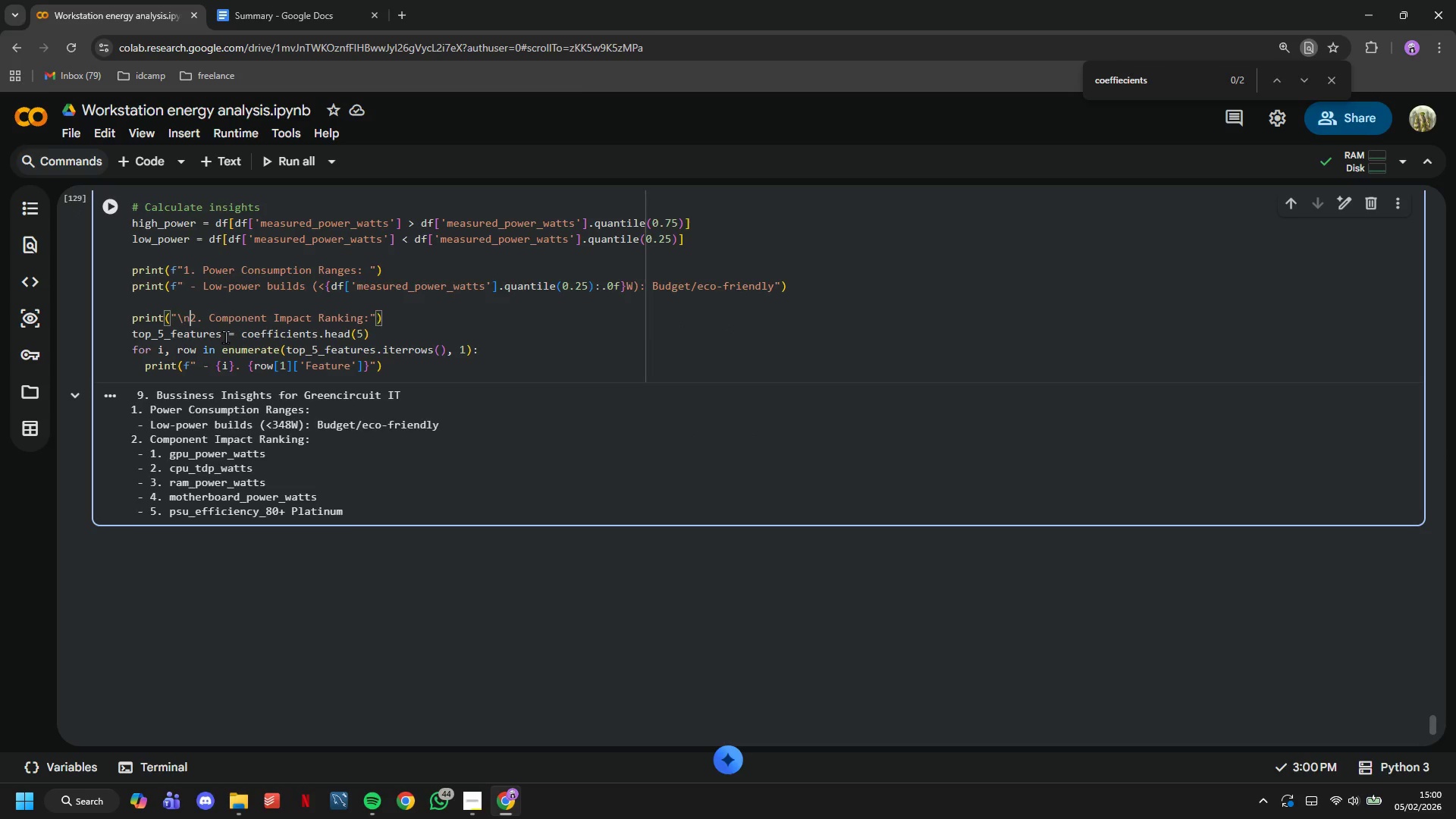 
key(N)
 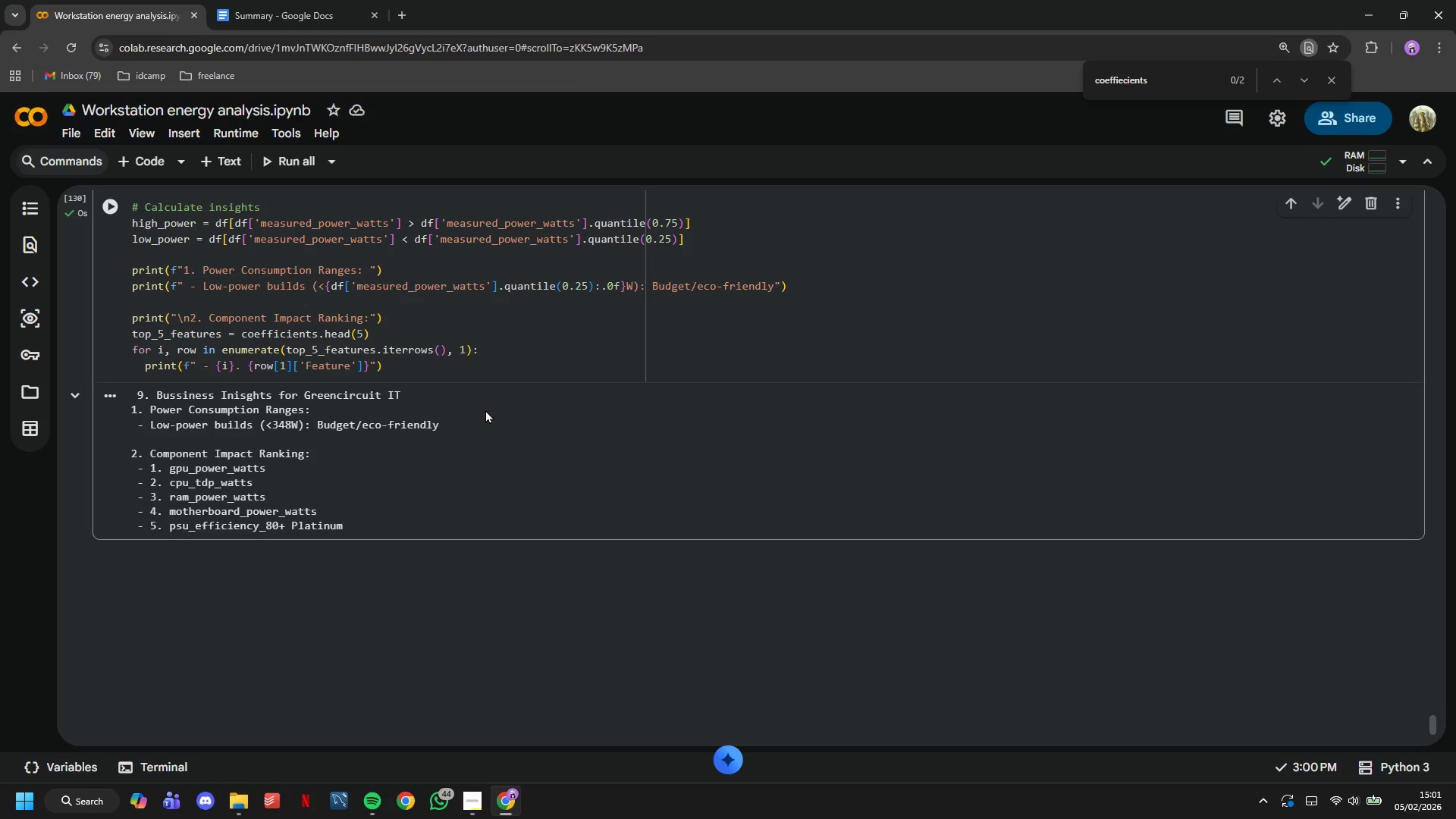 
wait(11.59)
 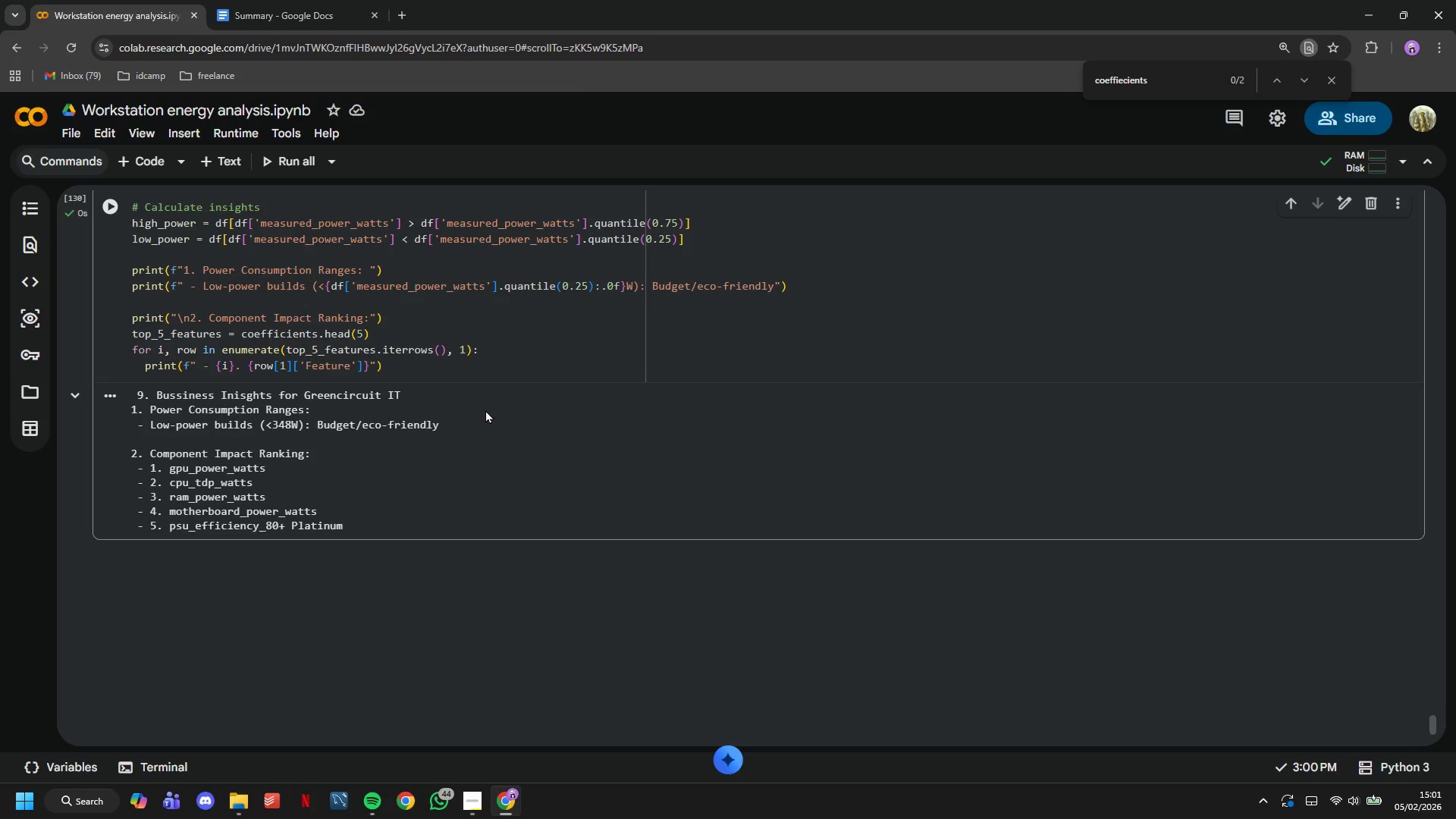 
left_click([477, 792])